 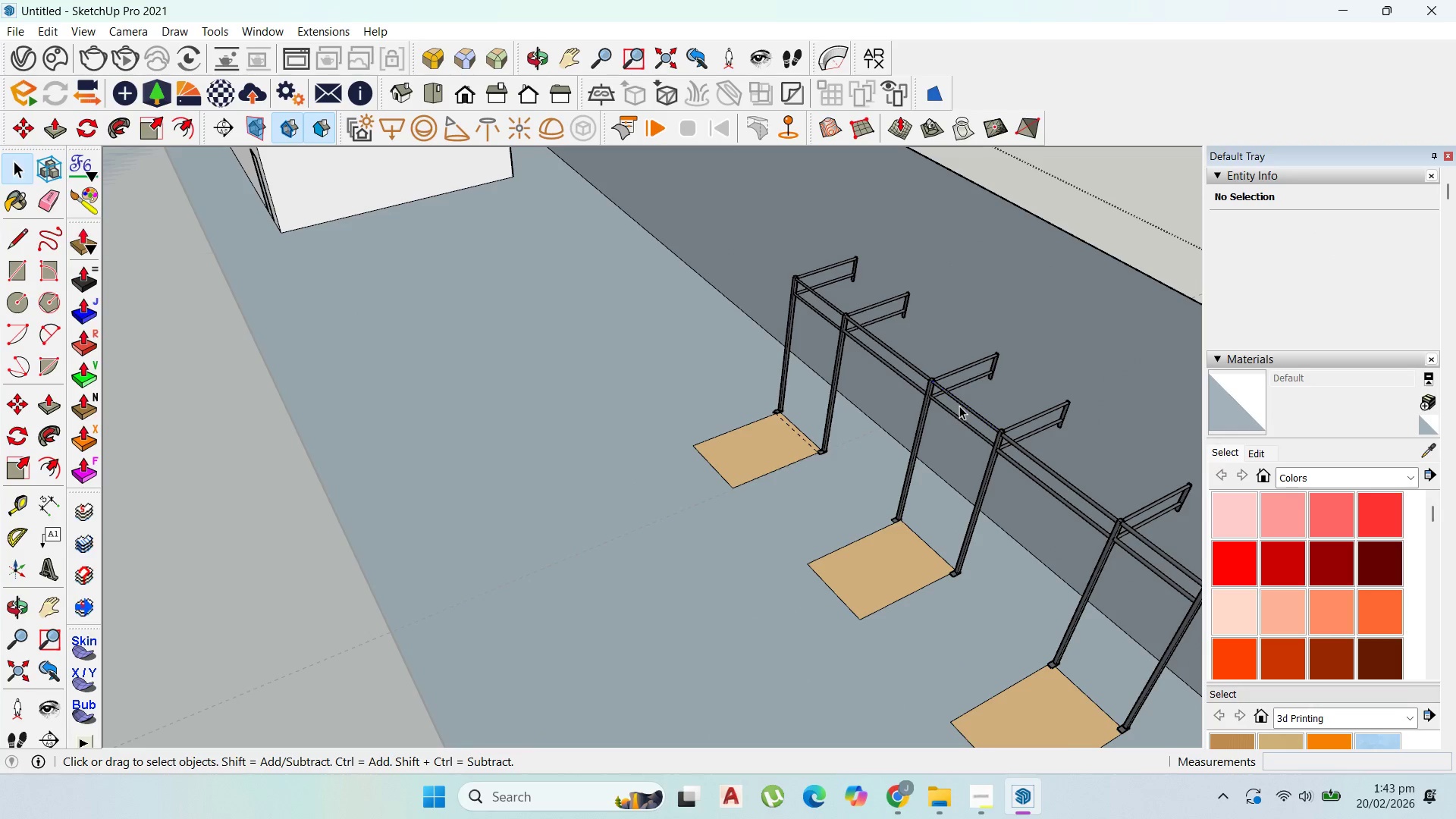 
left_click([965, 405])
 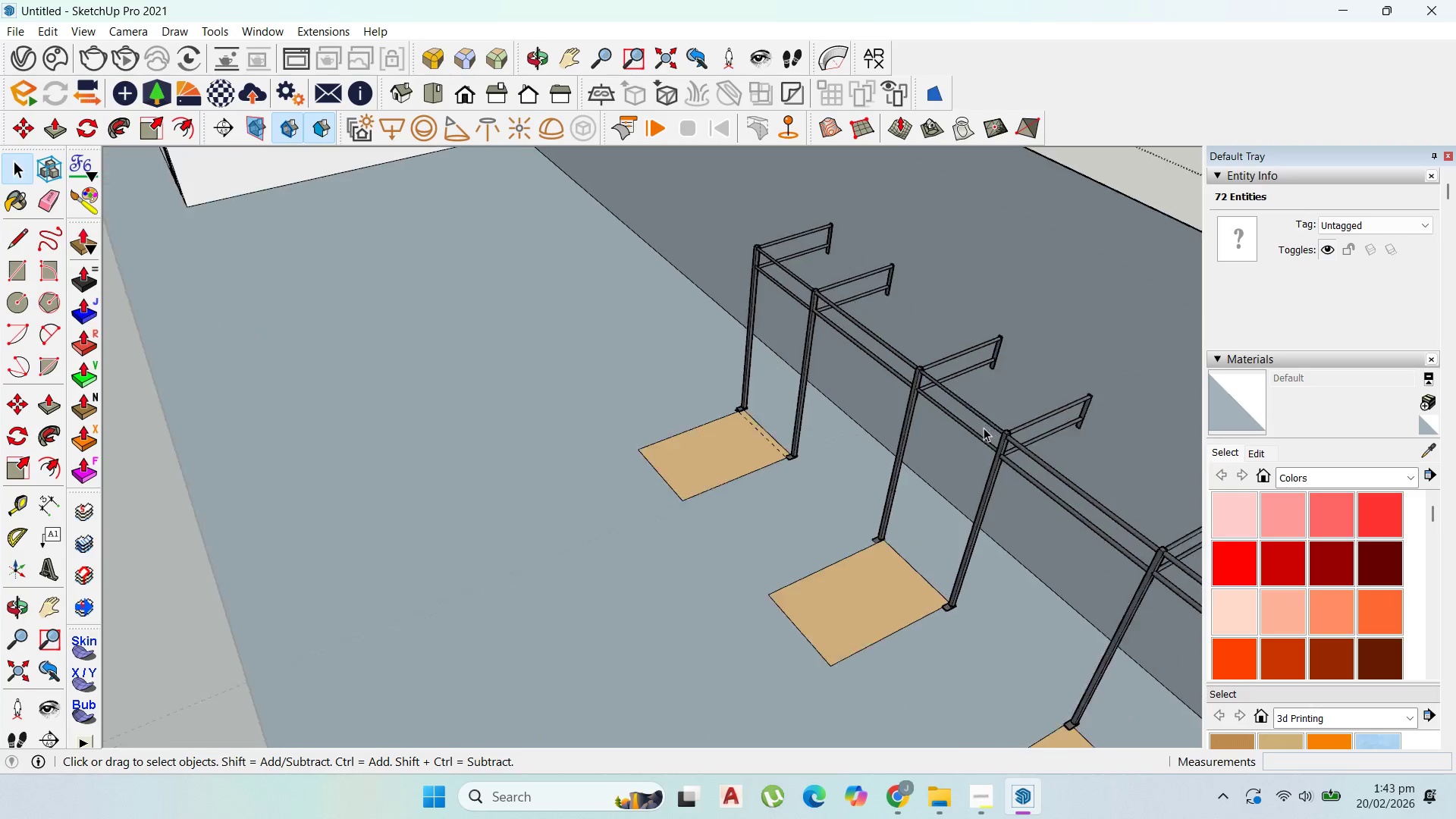 
key(Escape)
 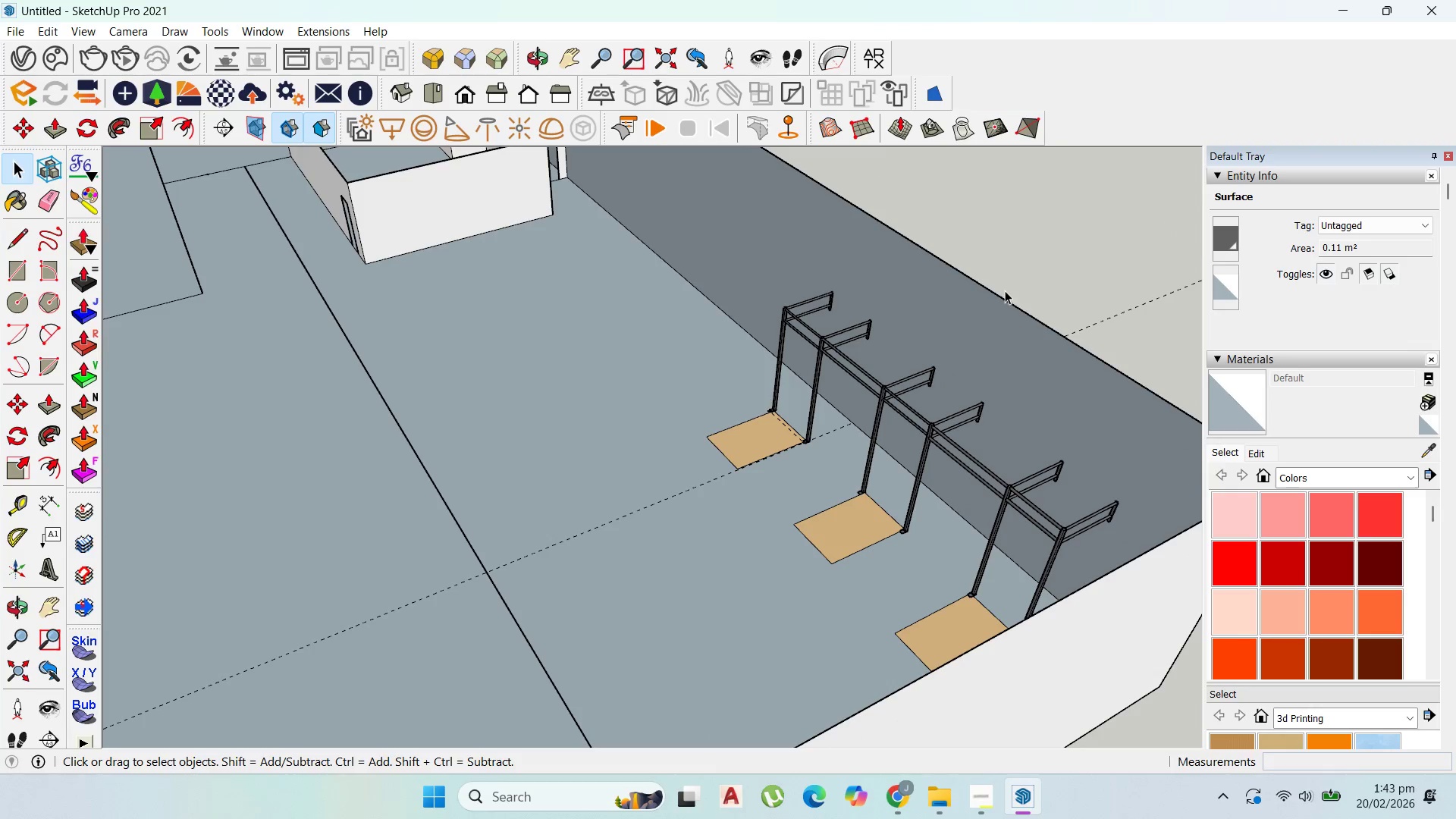 
left_click([1005, 290])
 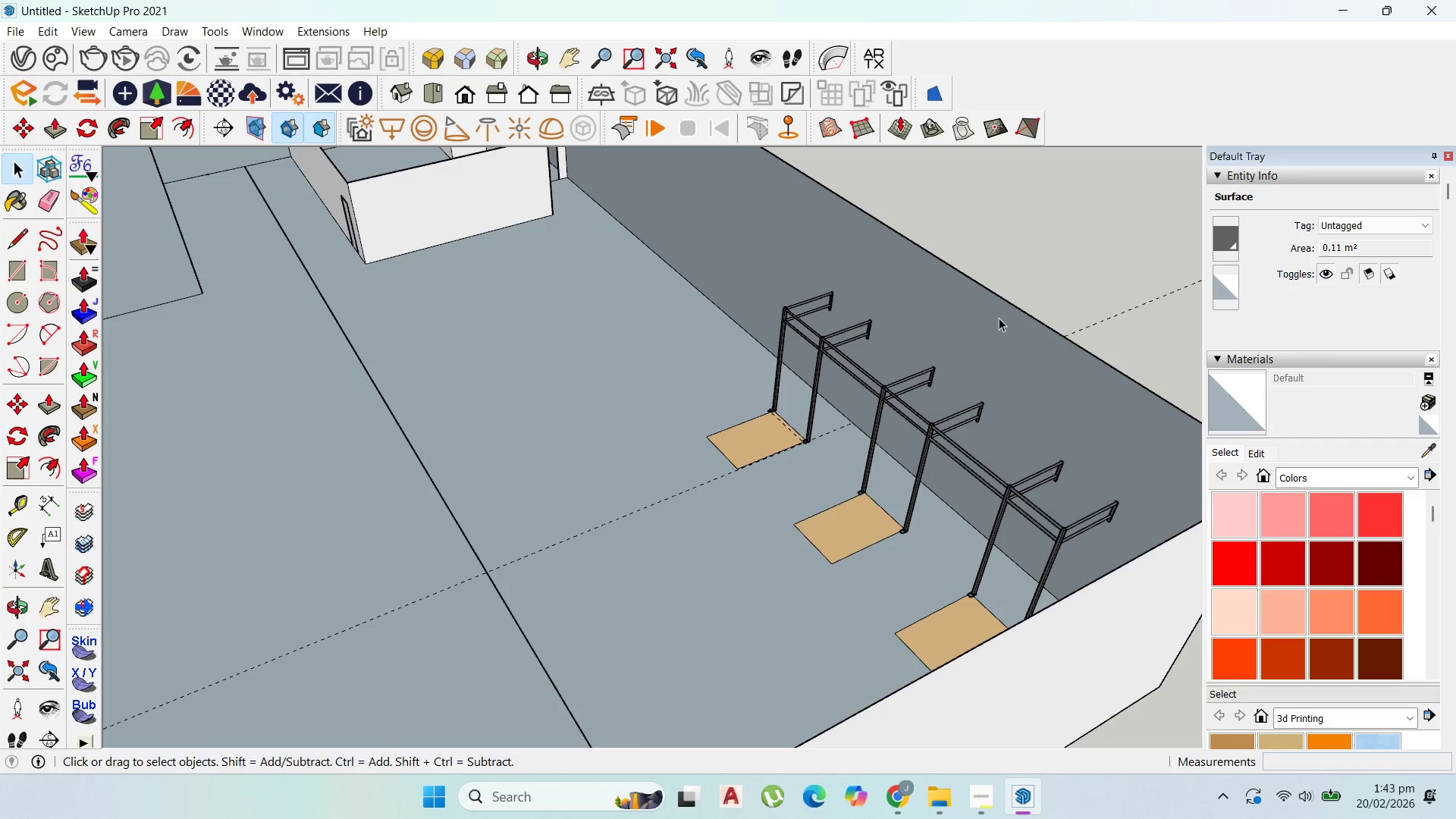 
scroll: coordinate [845, 411], scroll_direction: down, amount: 3.0
 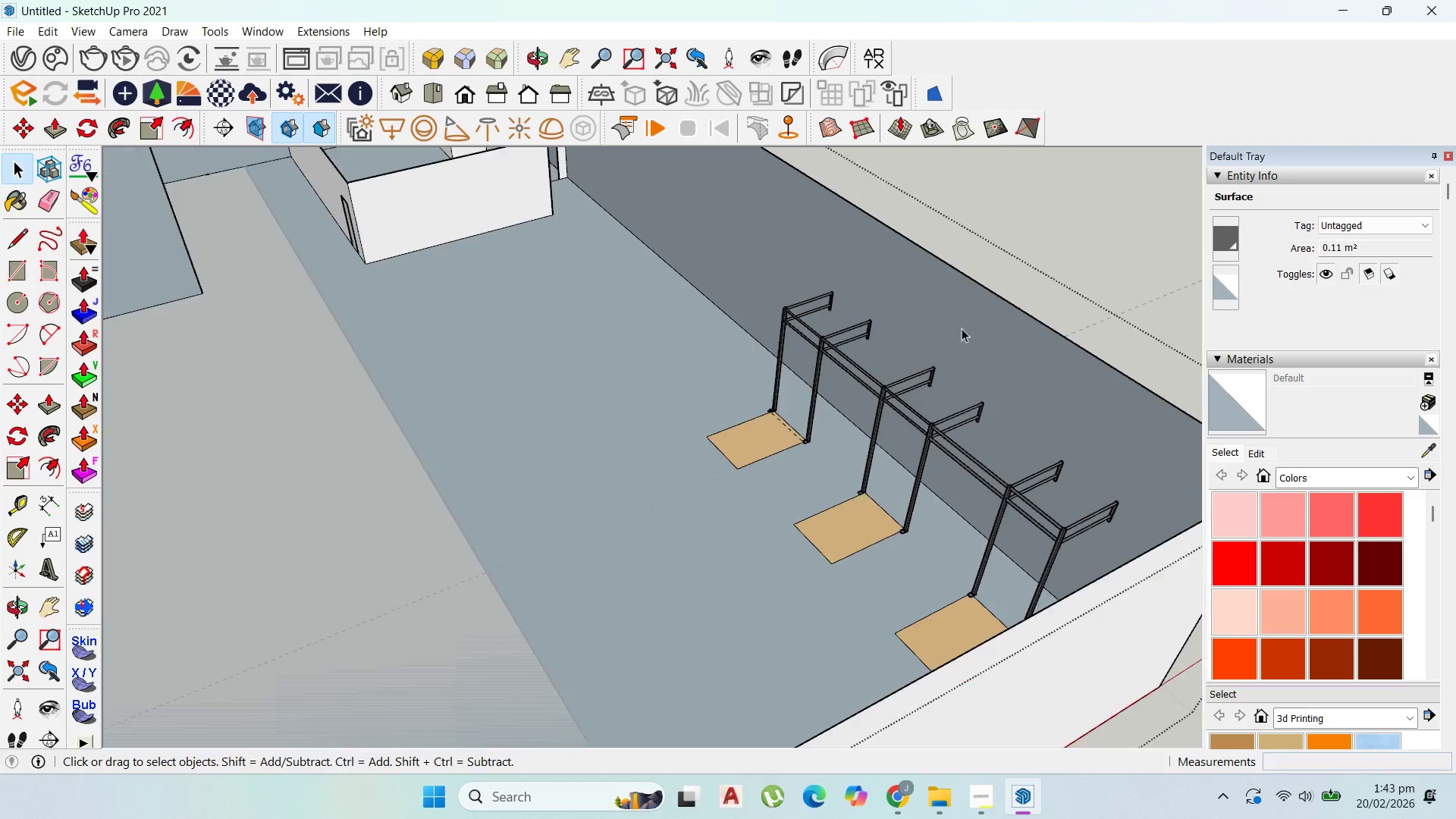 
double_click([997, 325])
 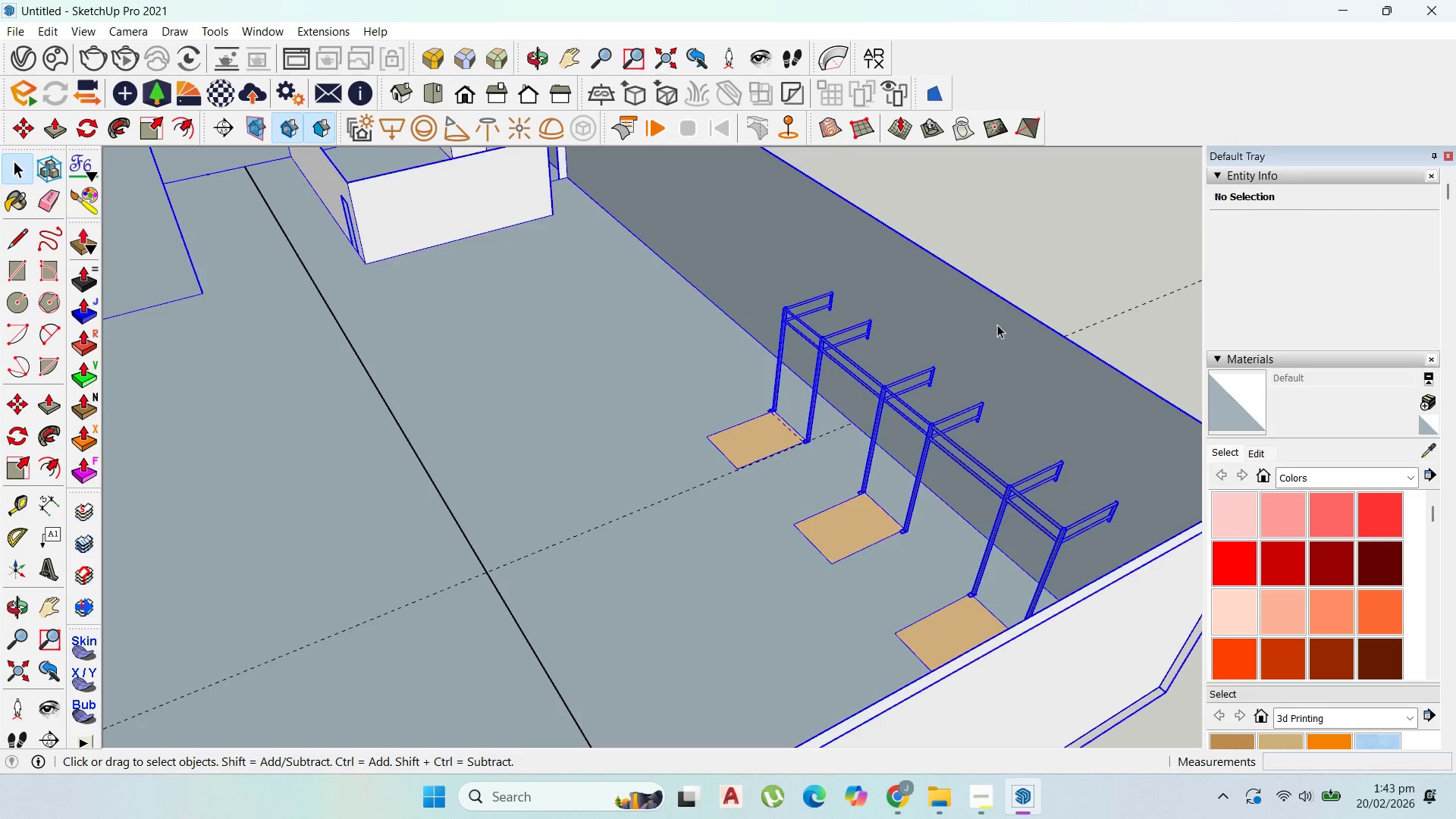 
triple_click([997, 325])
 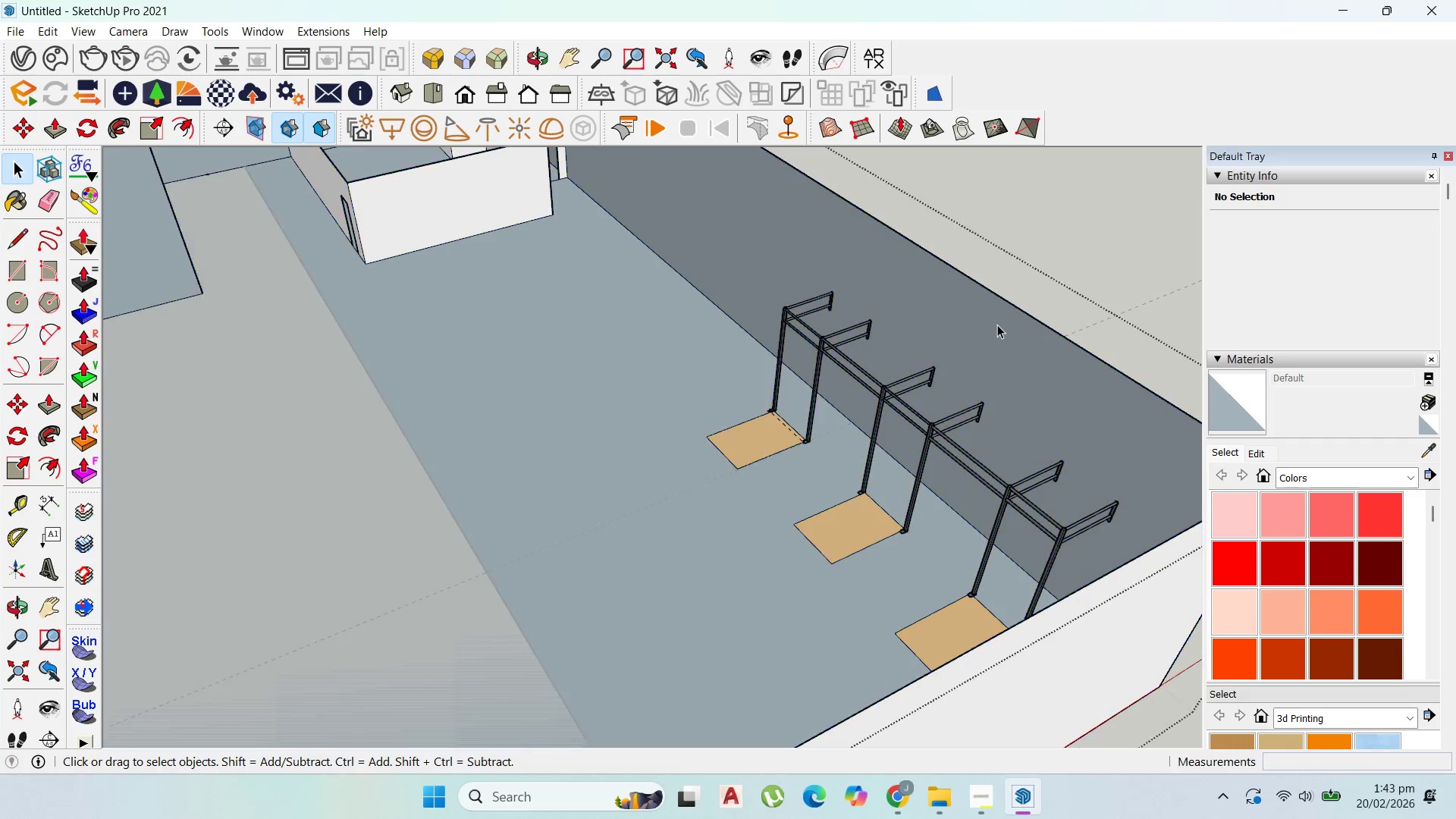 
triple_click([997, 325])
 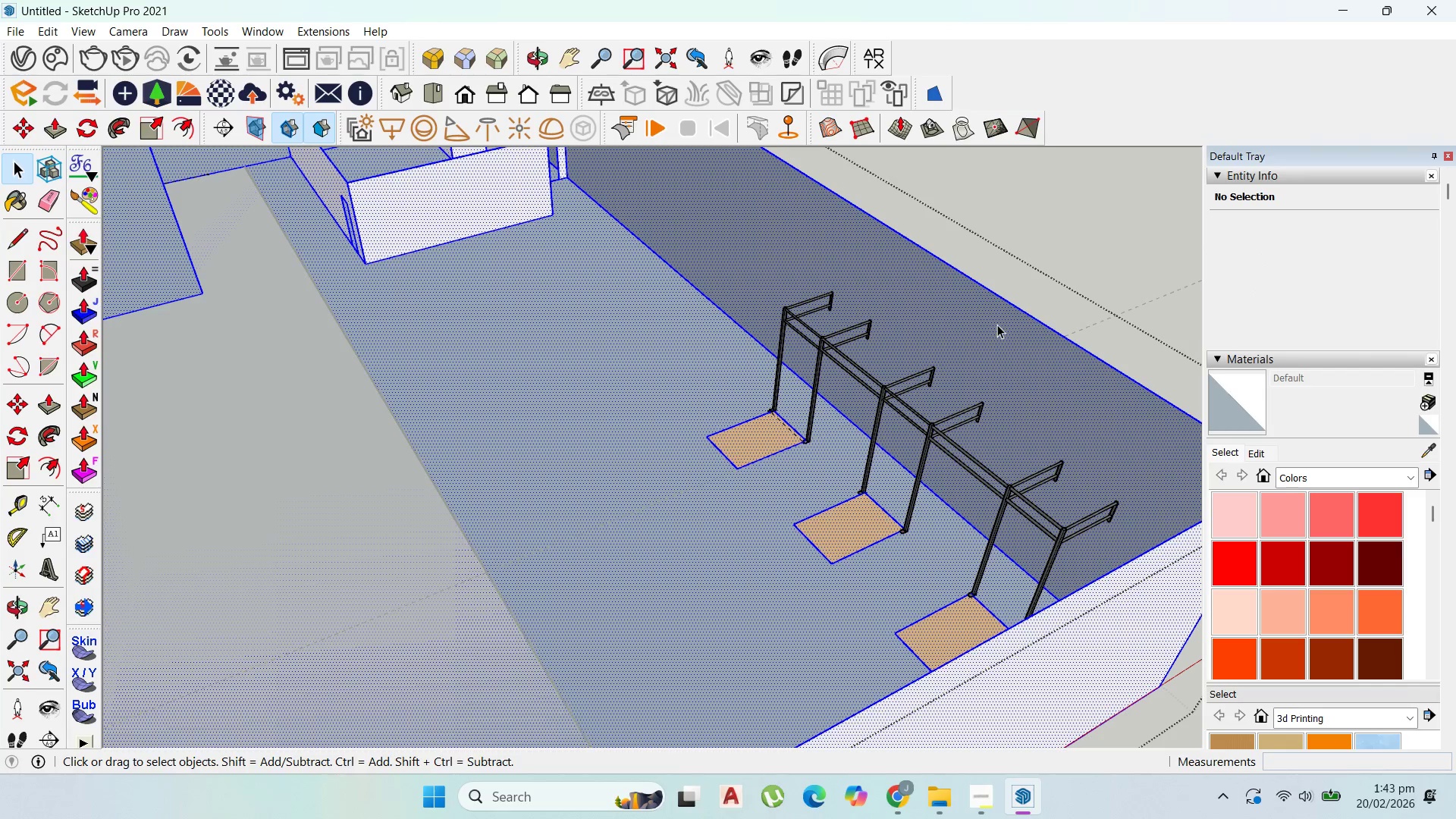 
triple_click([997, 325])
 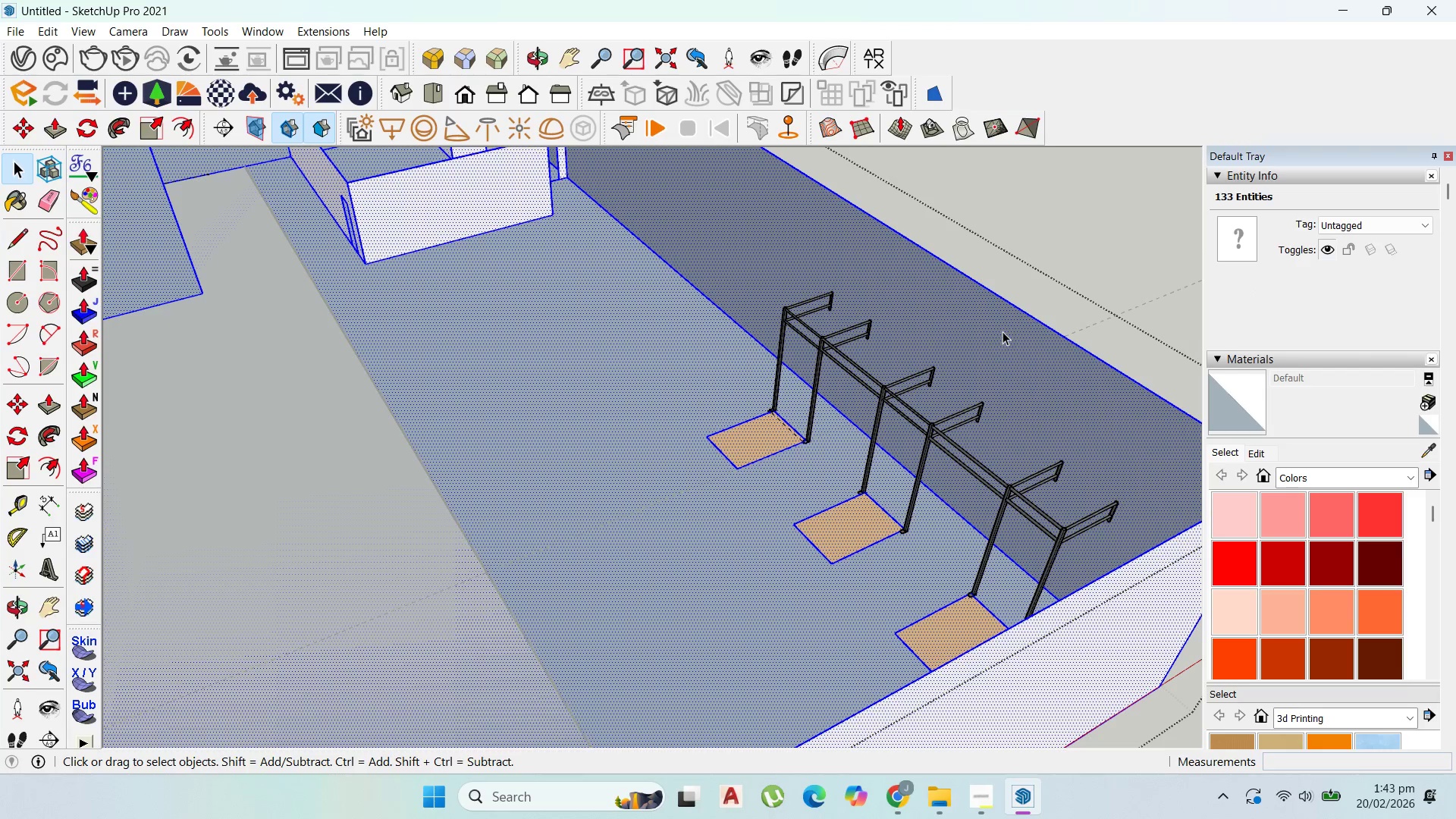 
scroll: coordinate [1025, 422], scroll_direction: up, amount: 5.0
 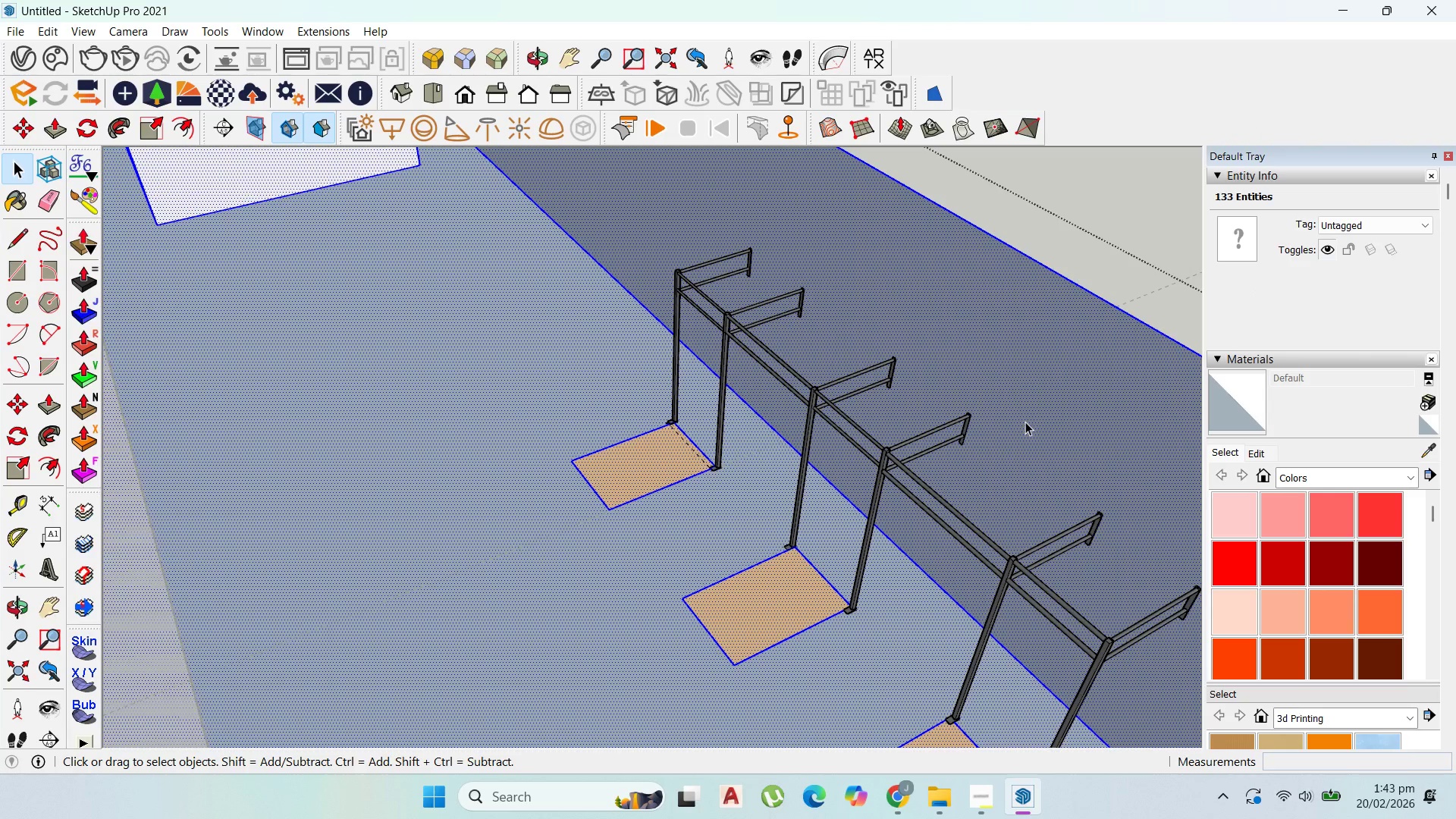 
key(Delete)
 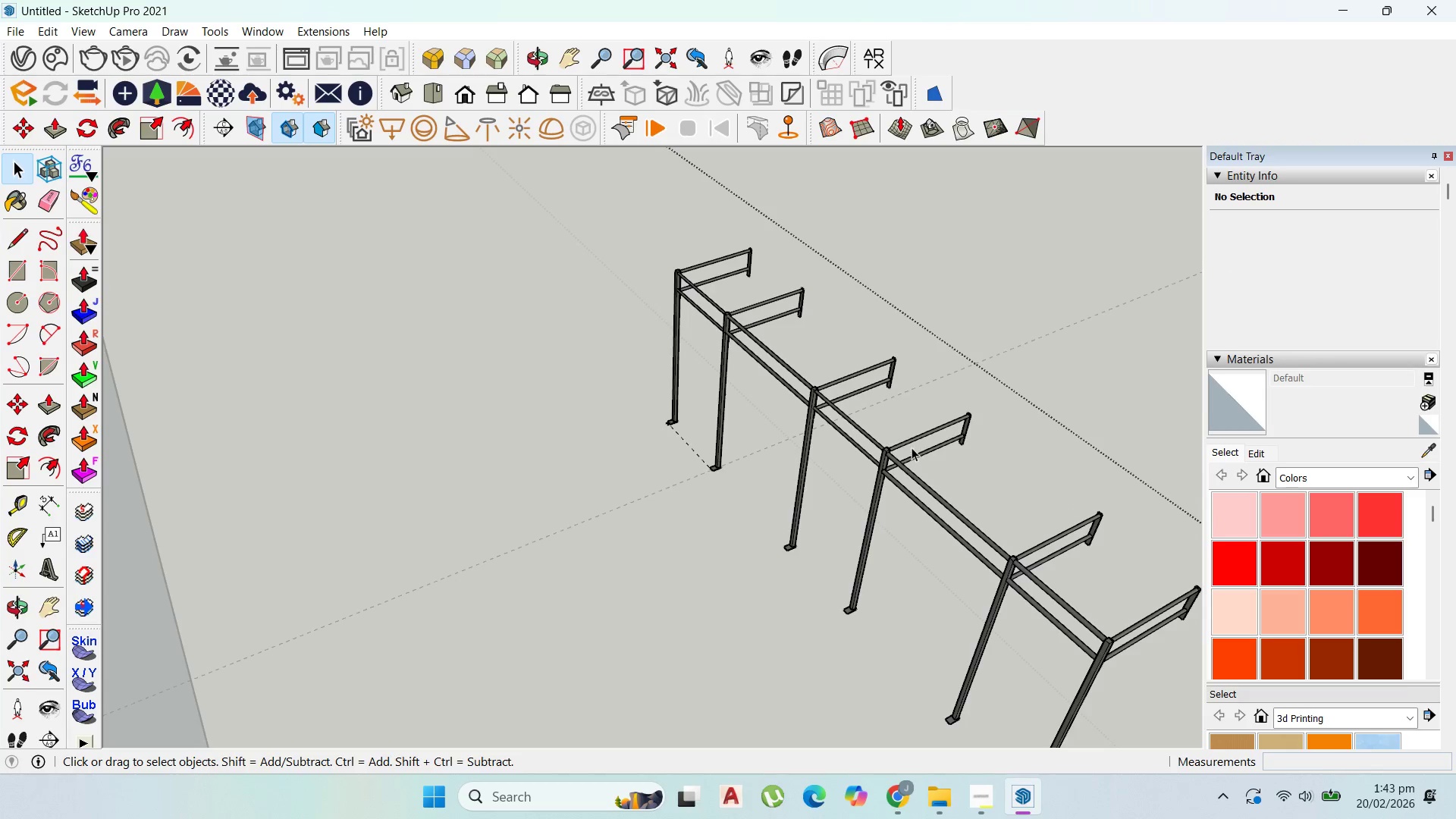 
key(Escape)
 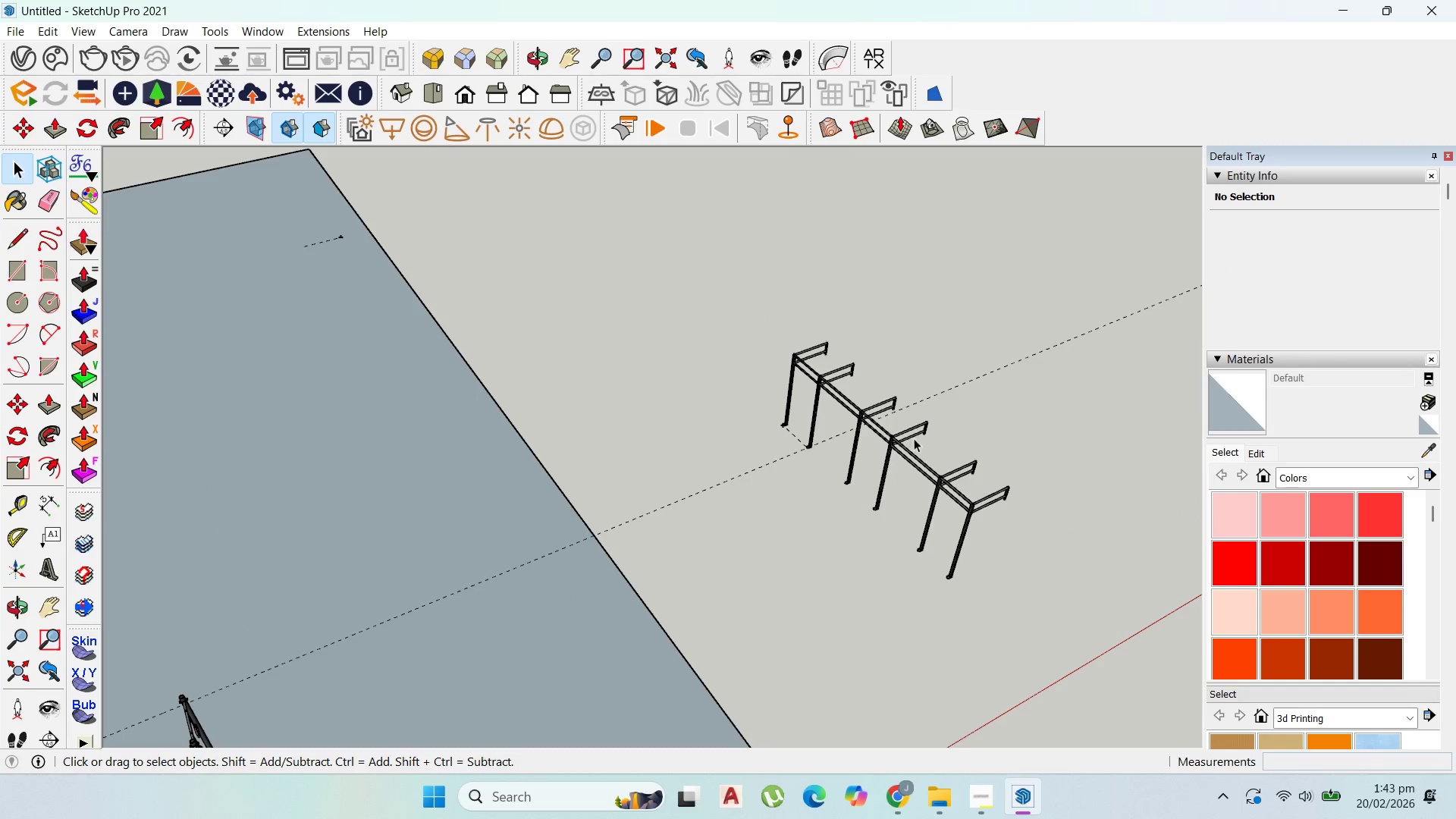 
key(Escape)
 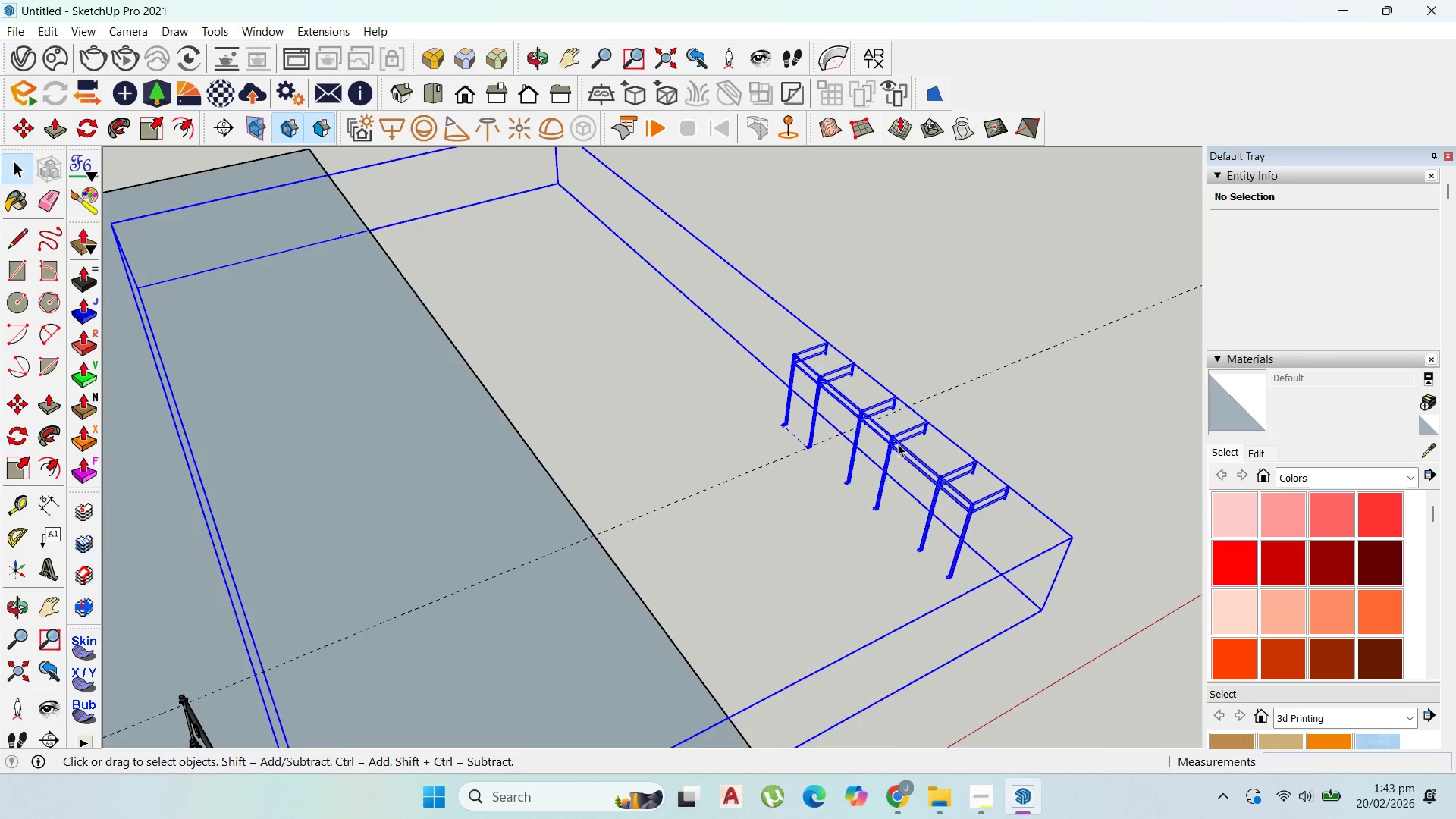 
scroll: coordinate [865, 444], scroll_direction: down, amount: 13.0
 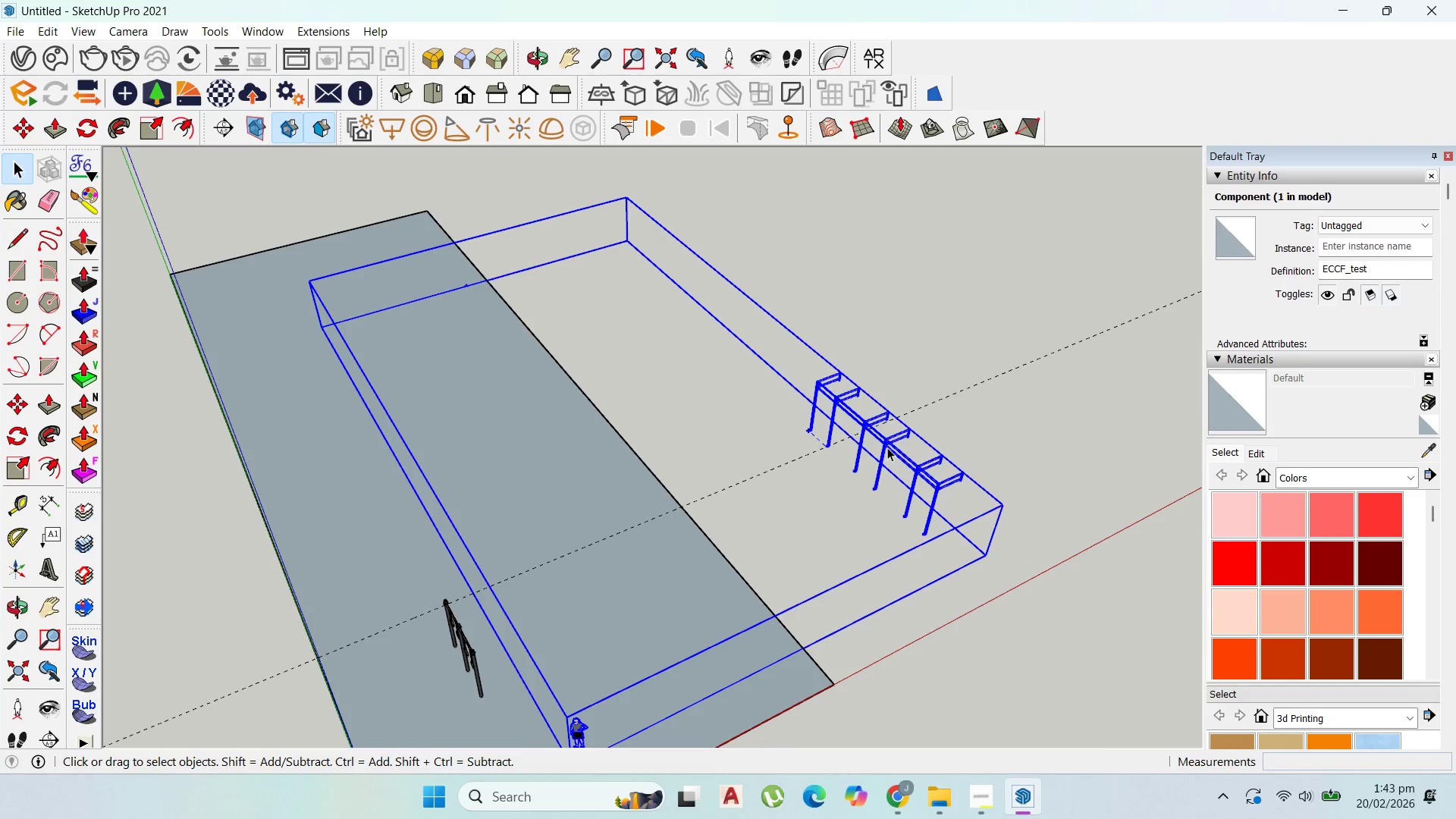 
double_click([887, 447])
 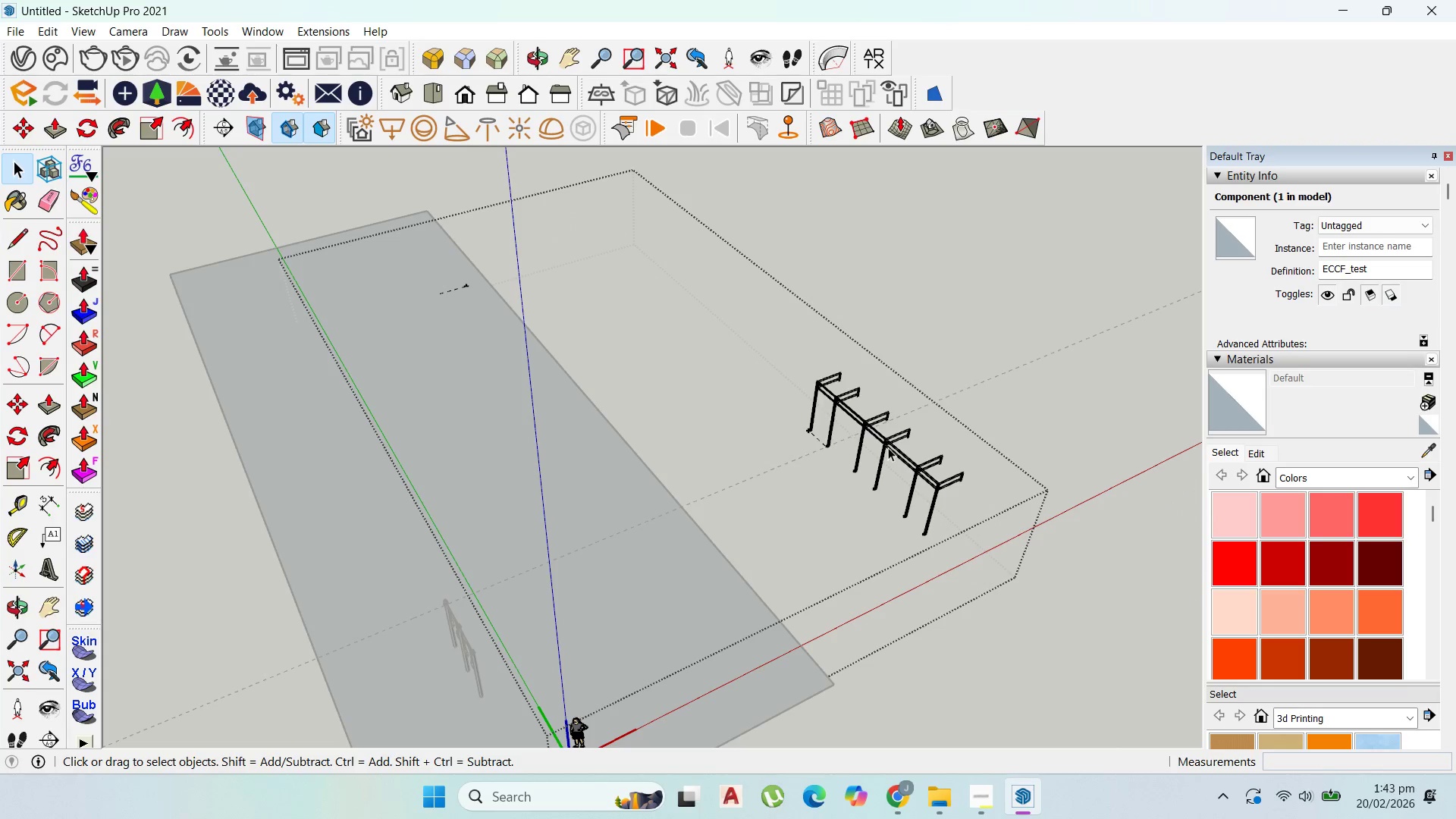 
triple_click([888, 447])
 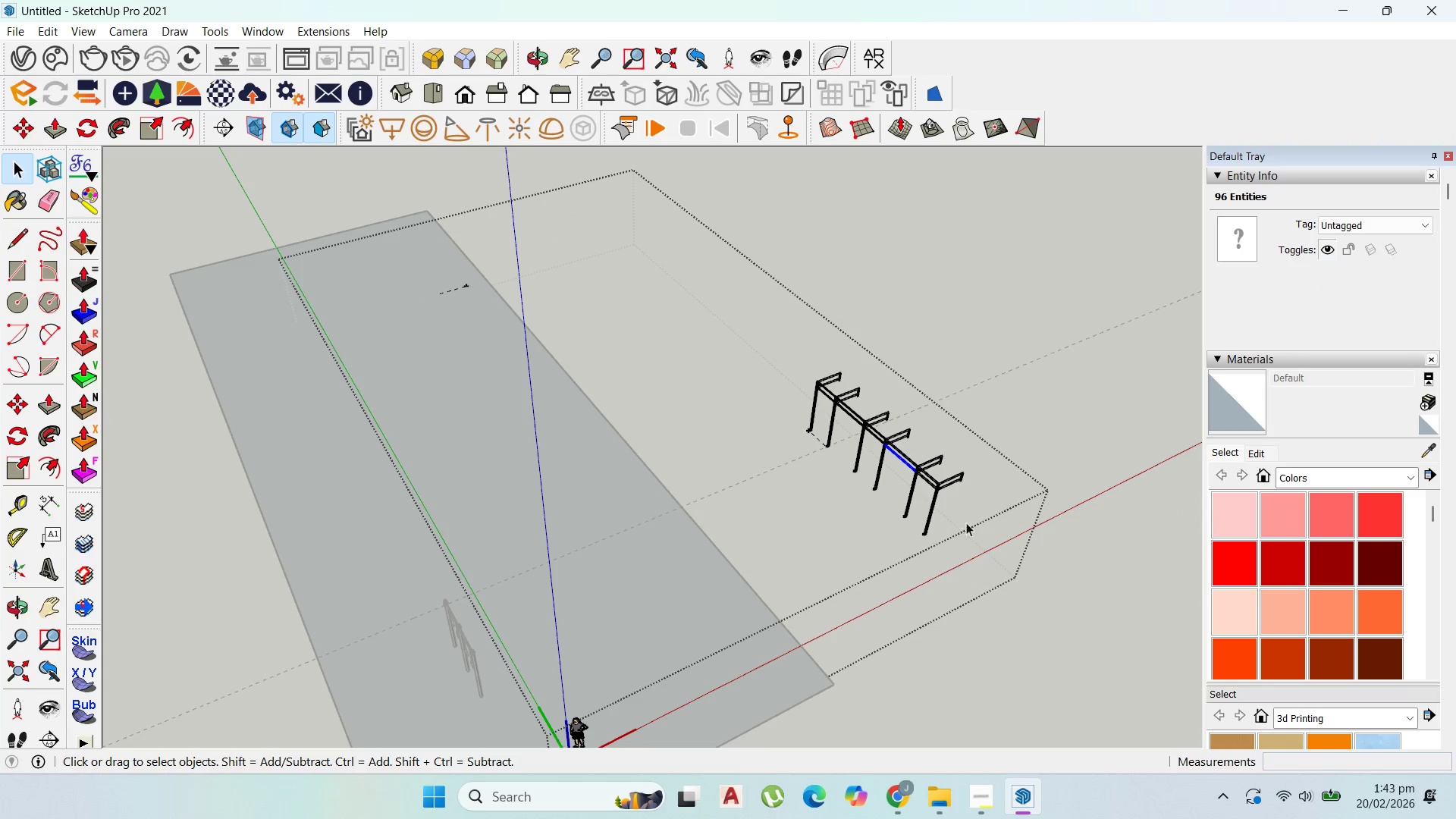 
left_click_drag(start_coordinate=[974, 534], to_coordinate=[782, 335])
 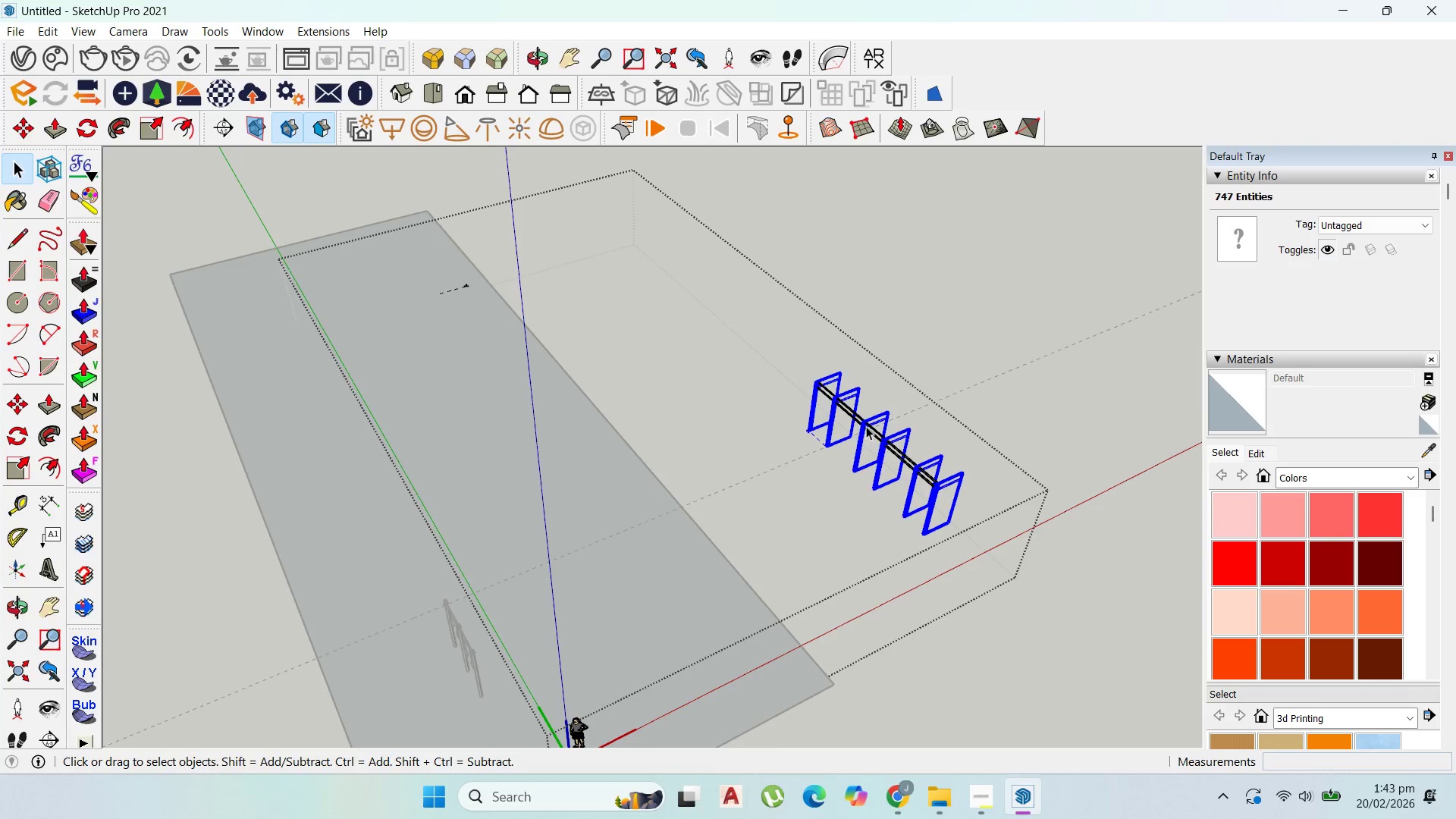 
hold_key(key=ShiftLeft, duration=0.81)
 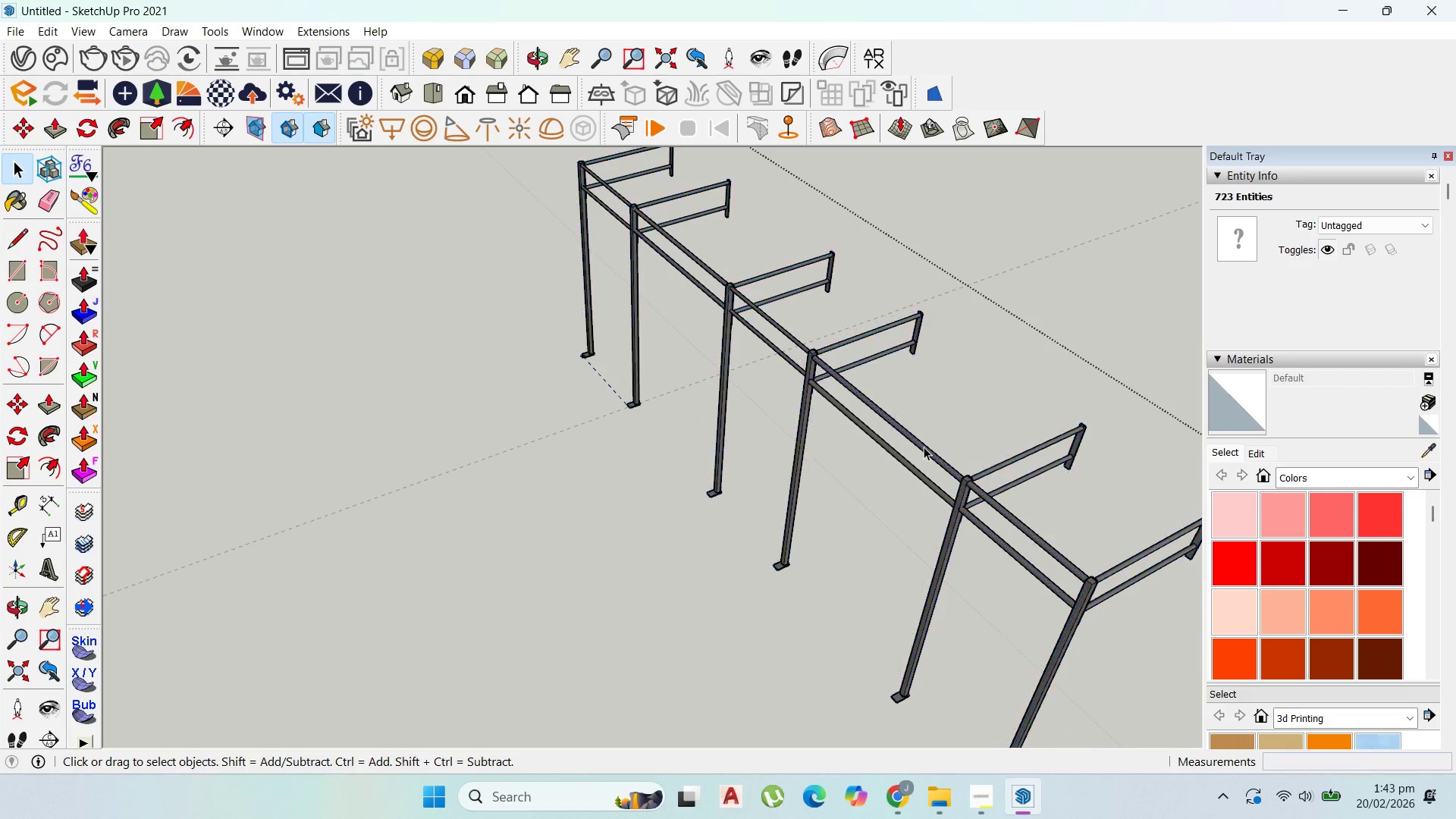 
scroll: coordinate [927, 481], scroll_direction: up, amount: 12.0
 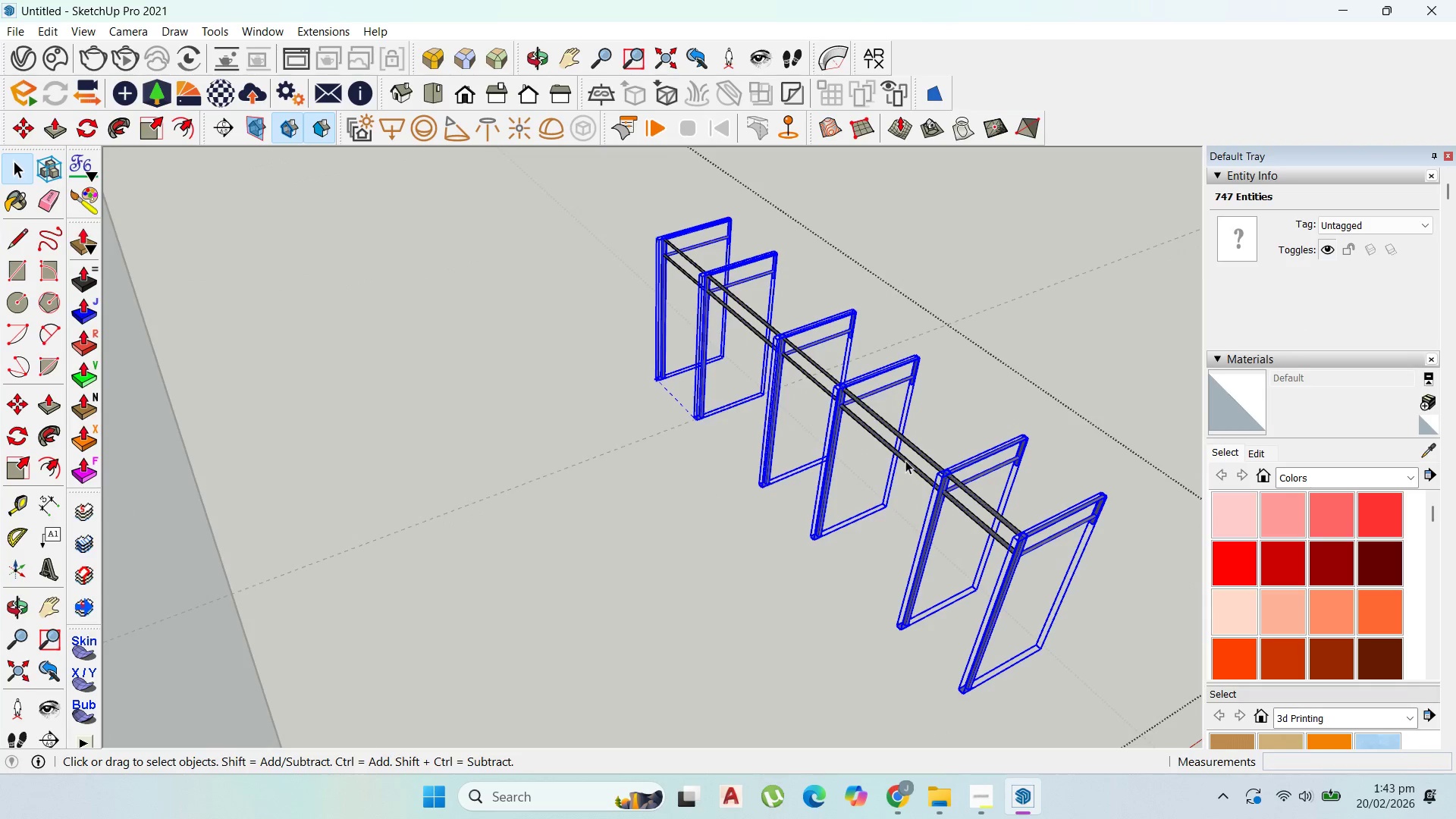 
left_click([905, 460])
 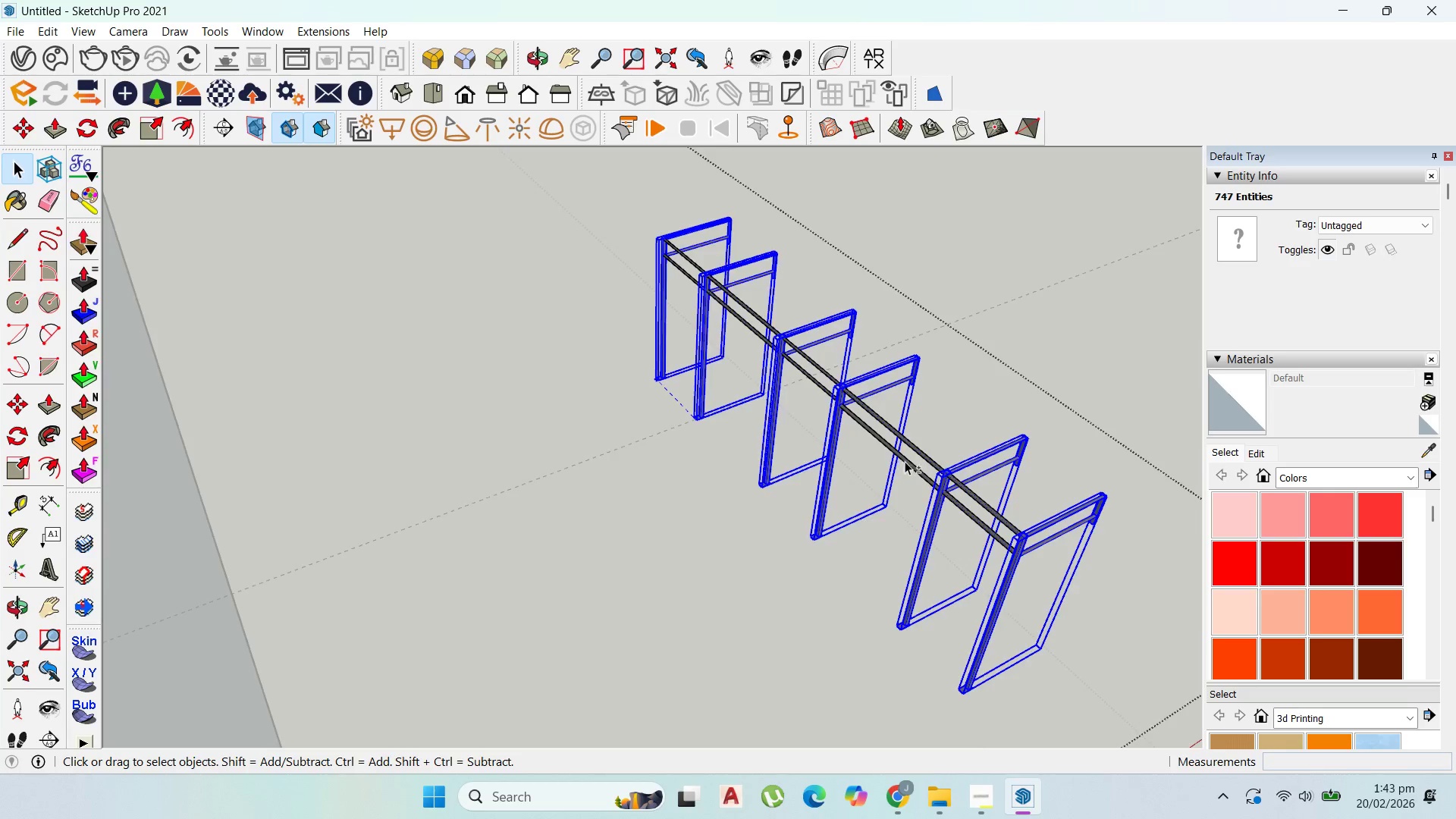 
scroll: coordinate [921, 453], scroll_direction: up, amount: 4.0
 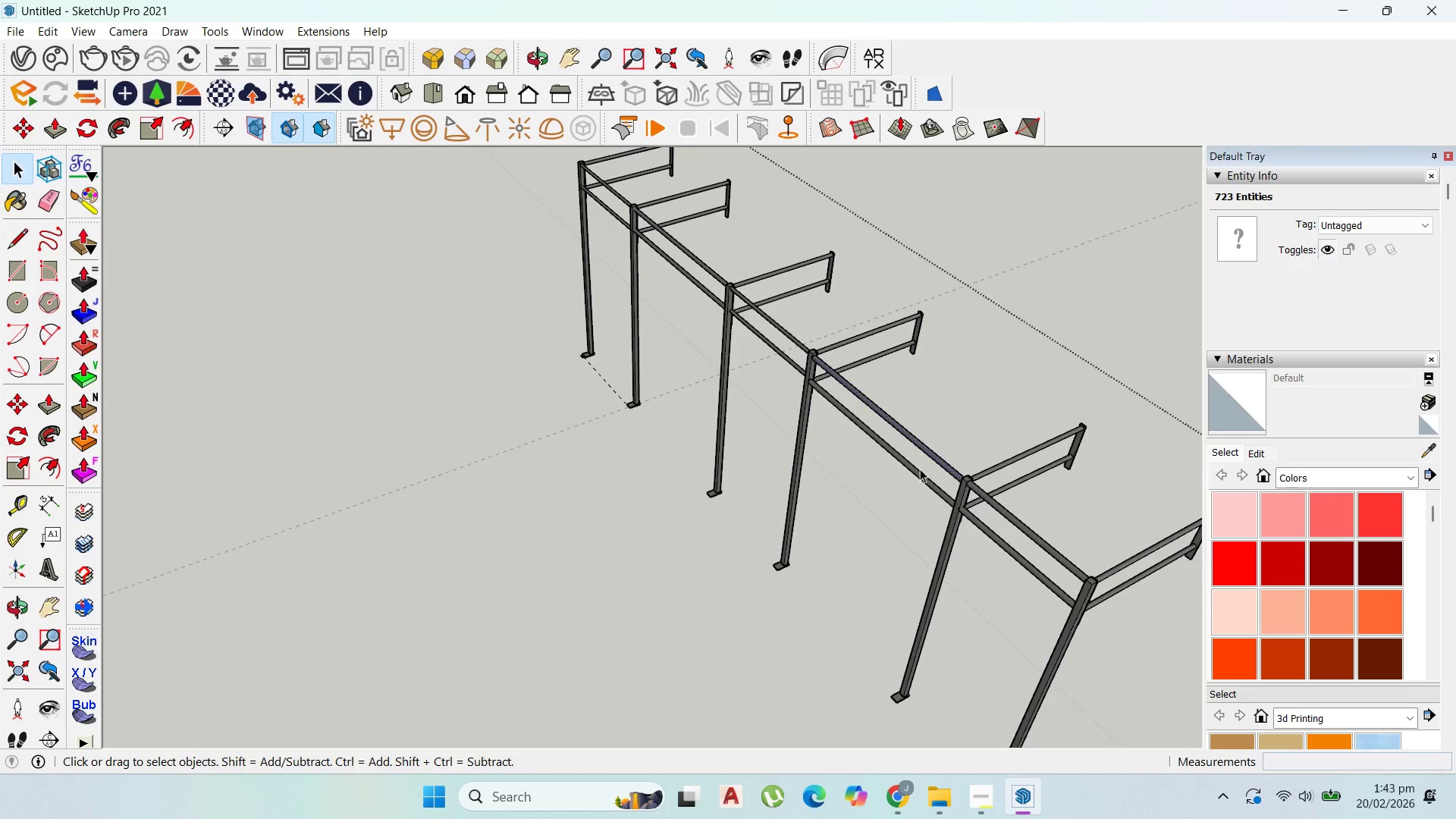 
scroll: coordinate [941, 488], scroll_direction: down, amount: 5.0
 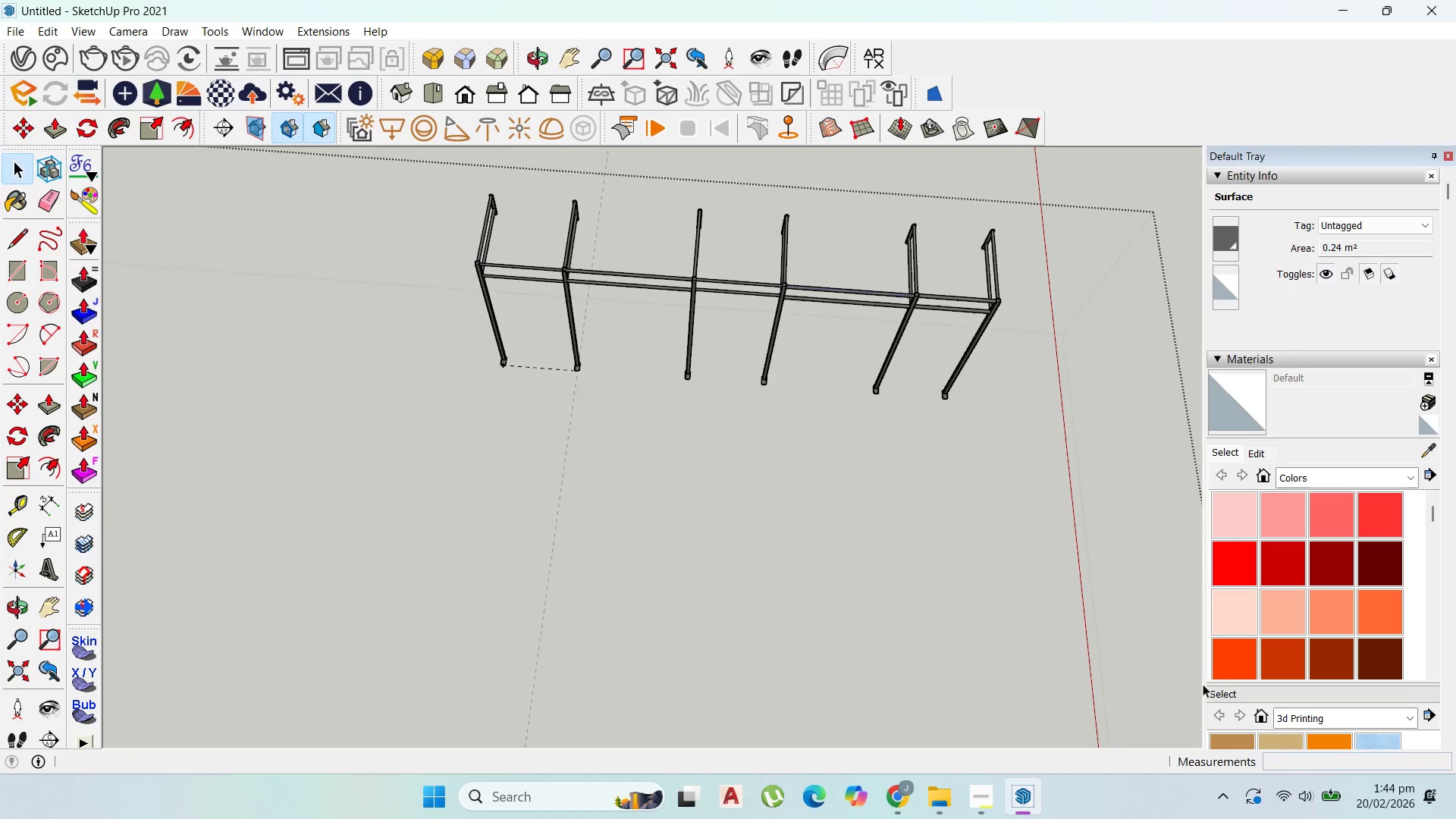 
left_click_drag(start_coordinate=[1084, 571], to_coordinate=[549, 227])
 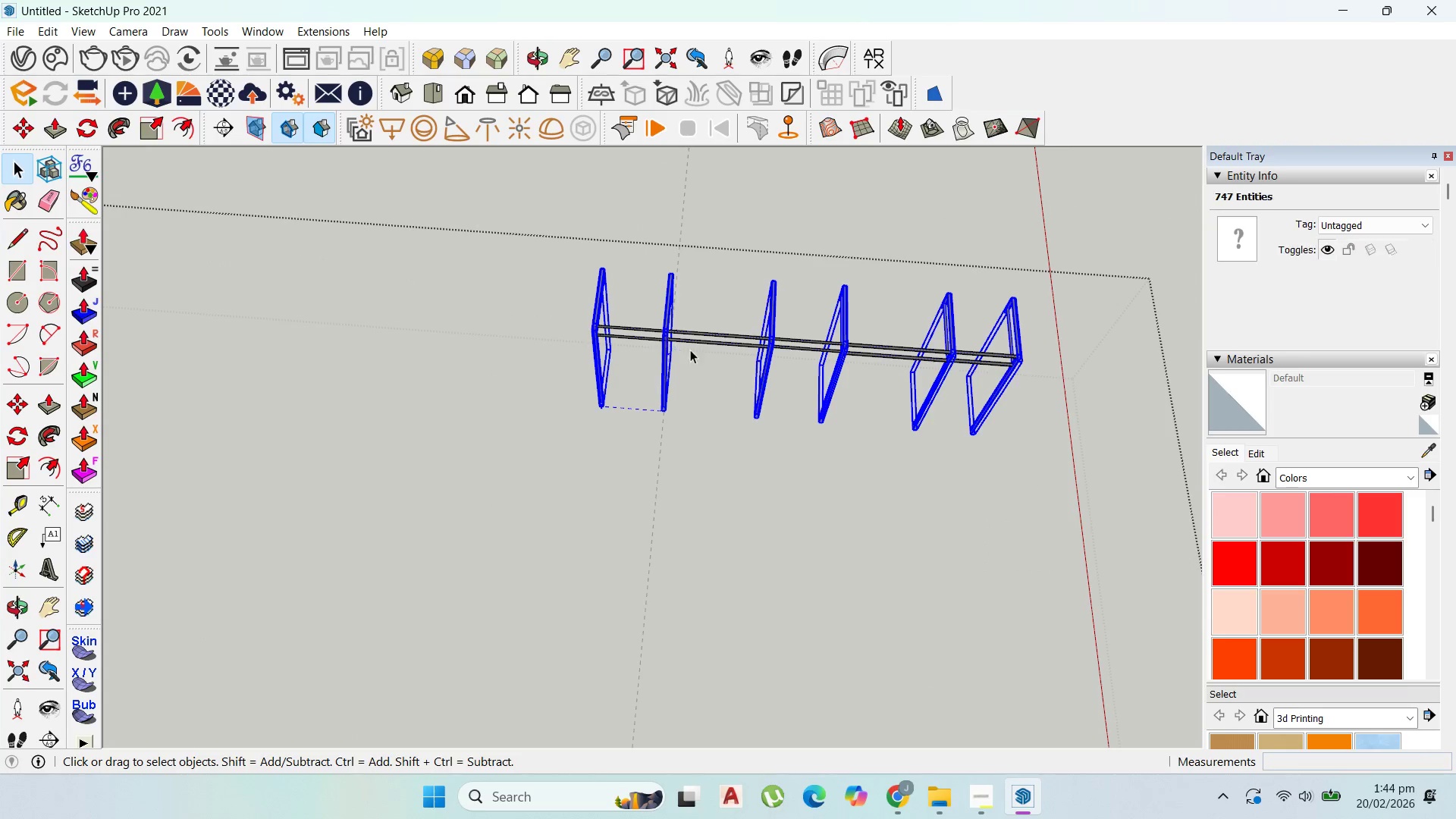 
scroll: coordinate [1119, 601], scroll_direction: down, amount: 4.0
 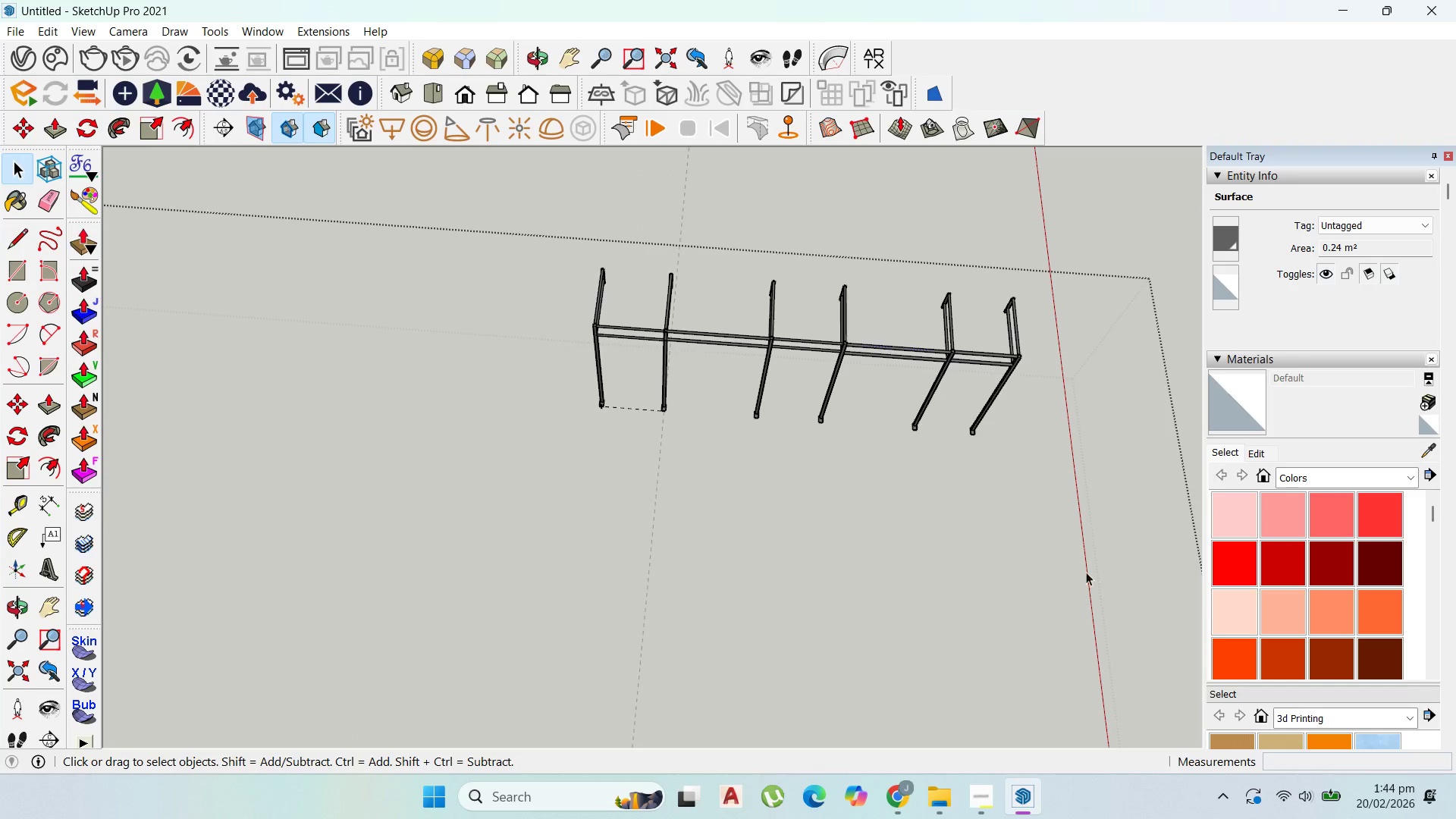 
right_click([859, 342])
 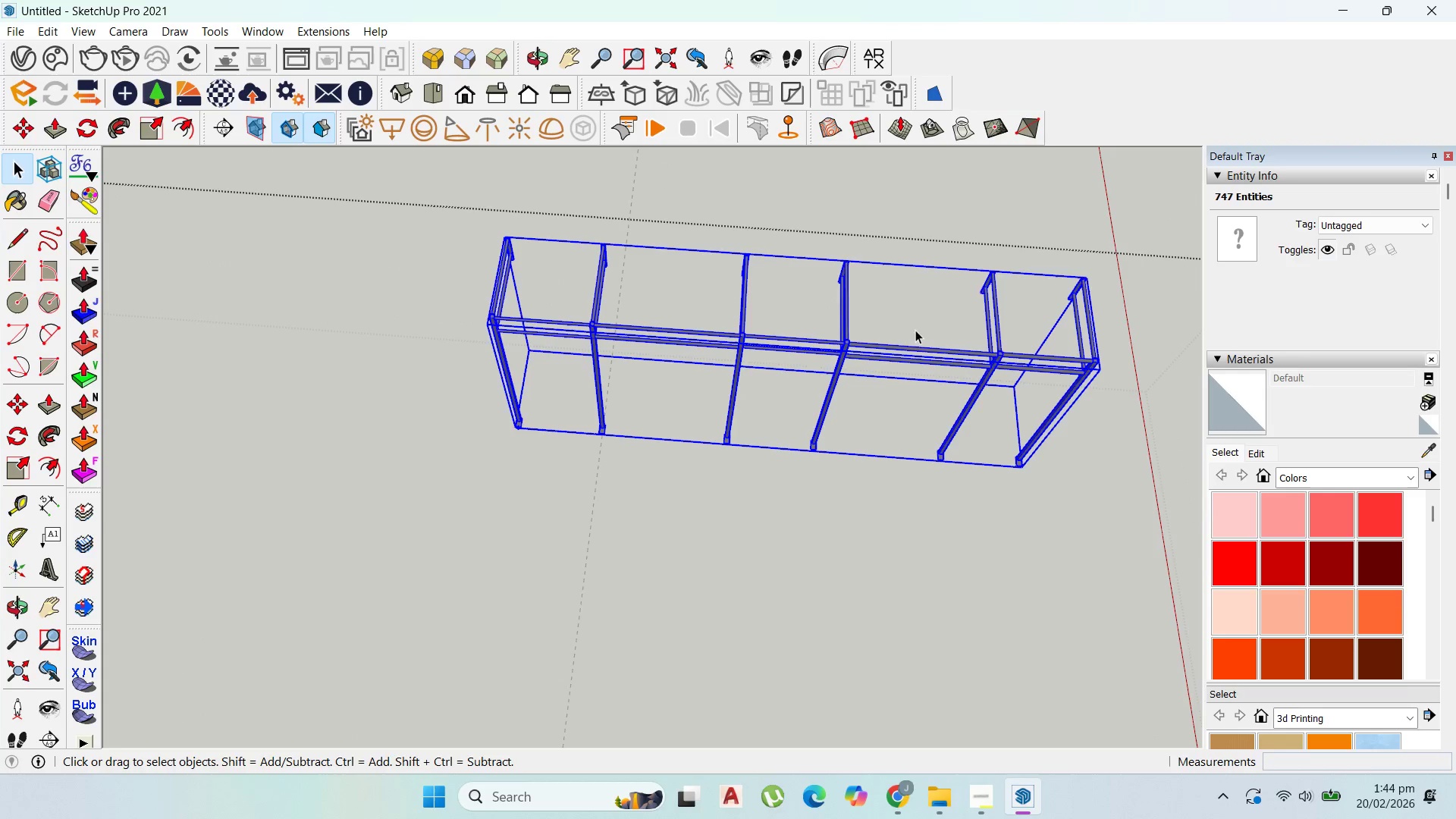 
scroll: coordinate [855, 341], scroll_direction: up, amount: 4.0
 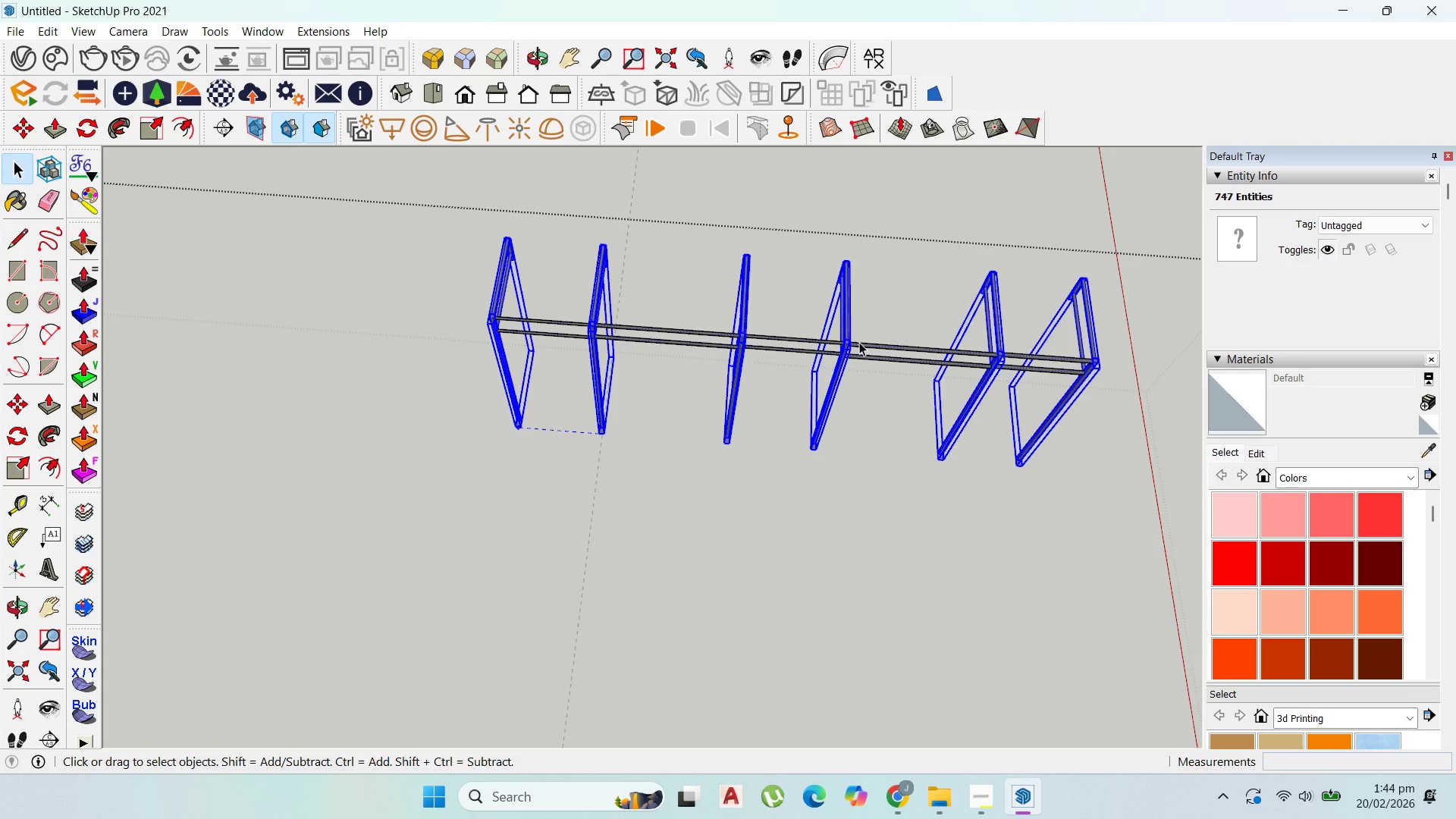 
scroll: coordinate [871, 412], scroll_direction: down, amount: 13.0
 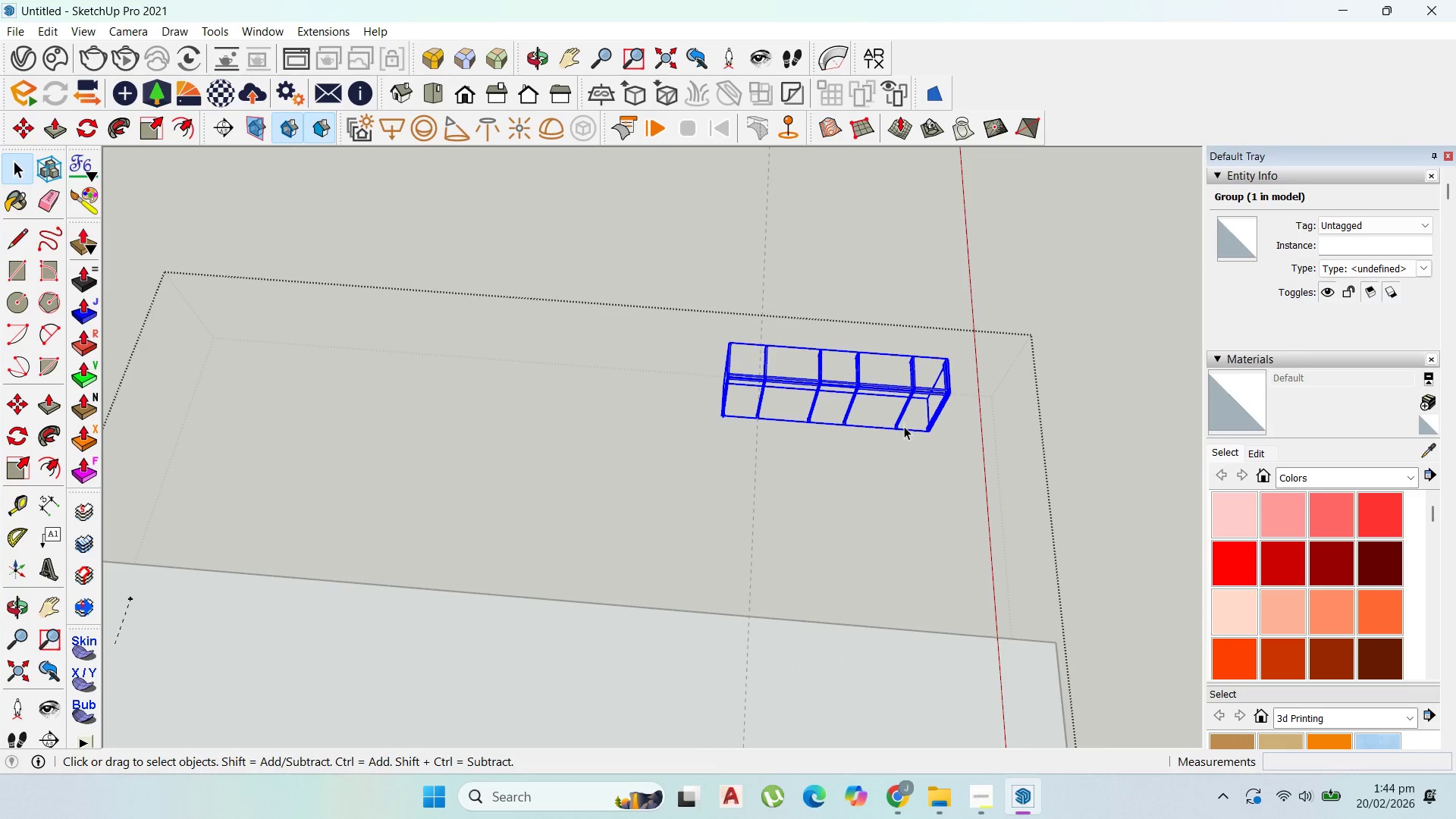 
key(Control+C)
 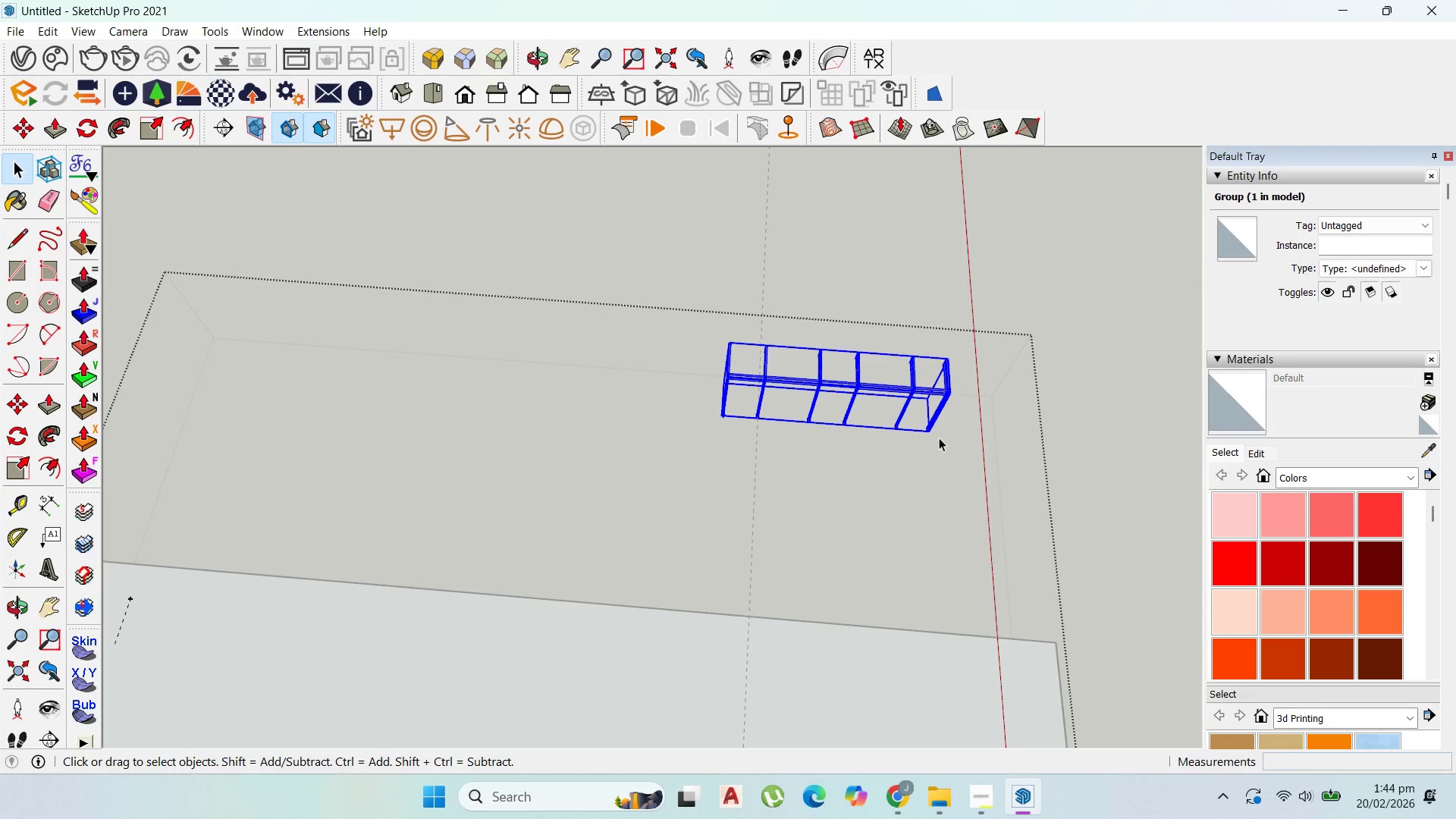 
key(Escape)
 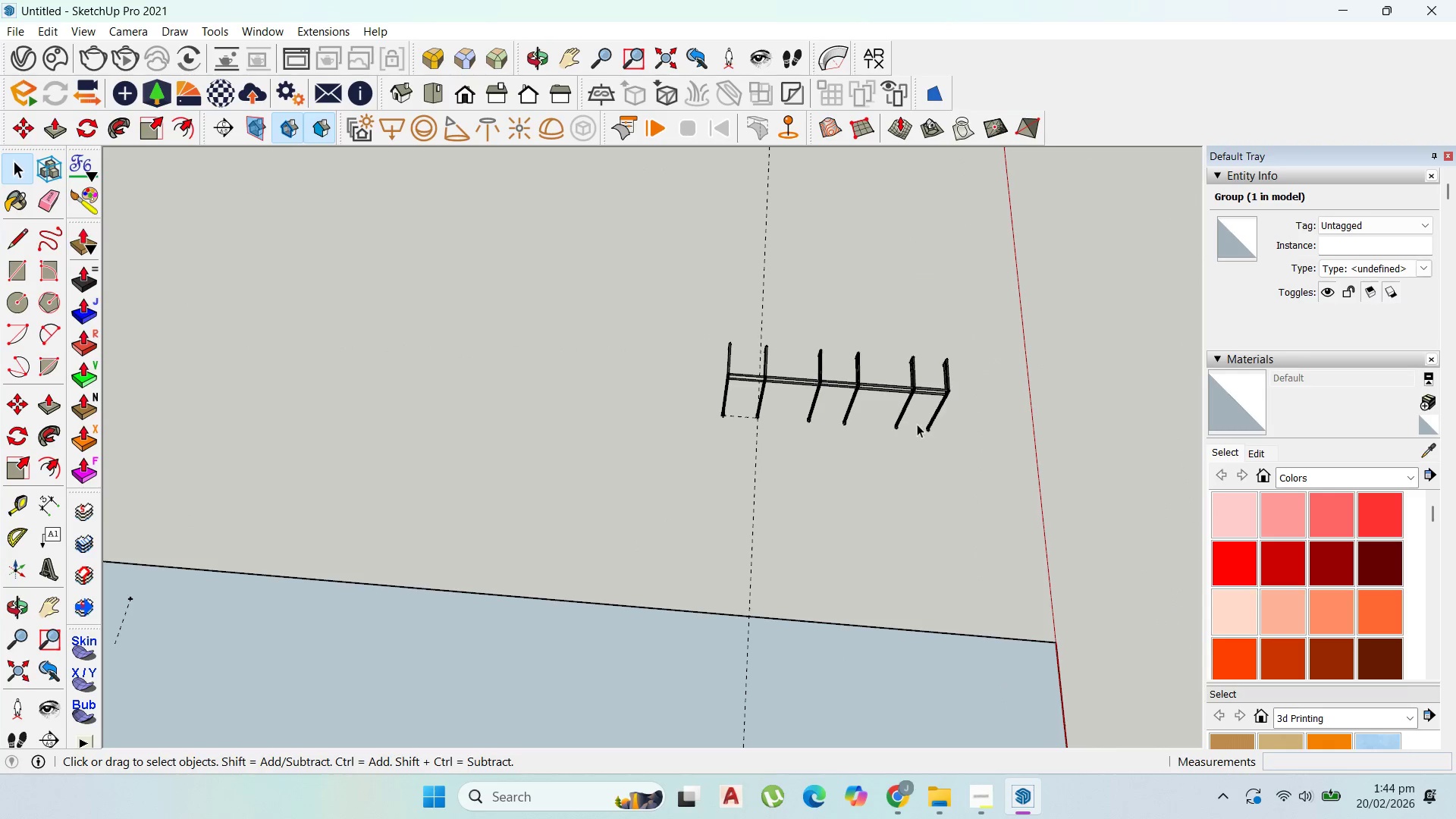 
key(Escape)
 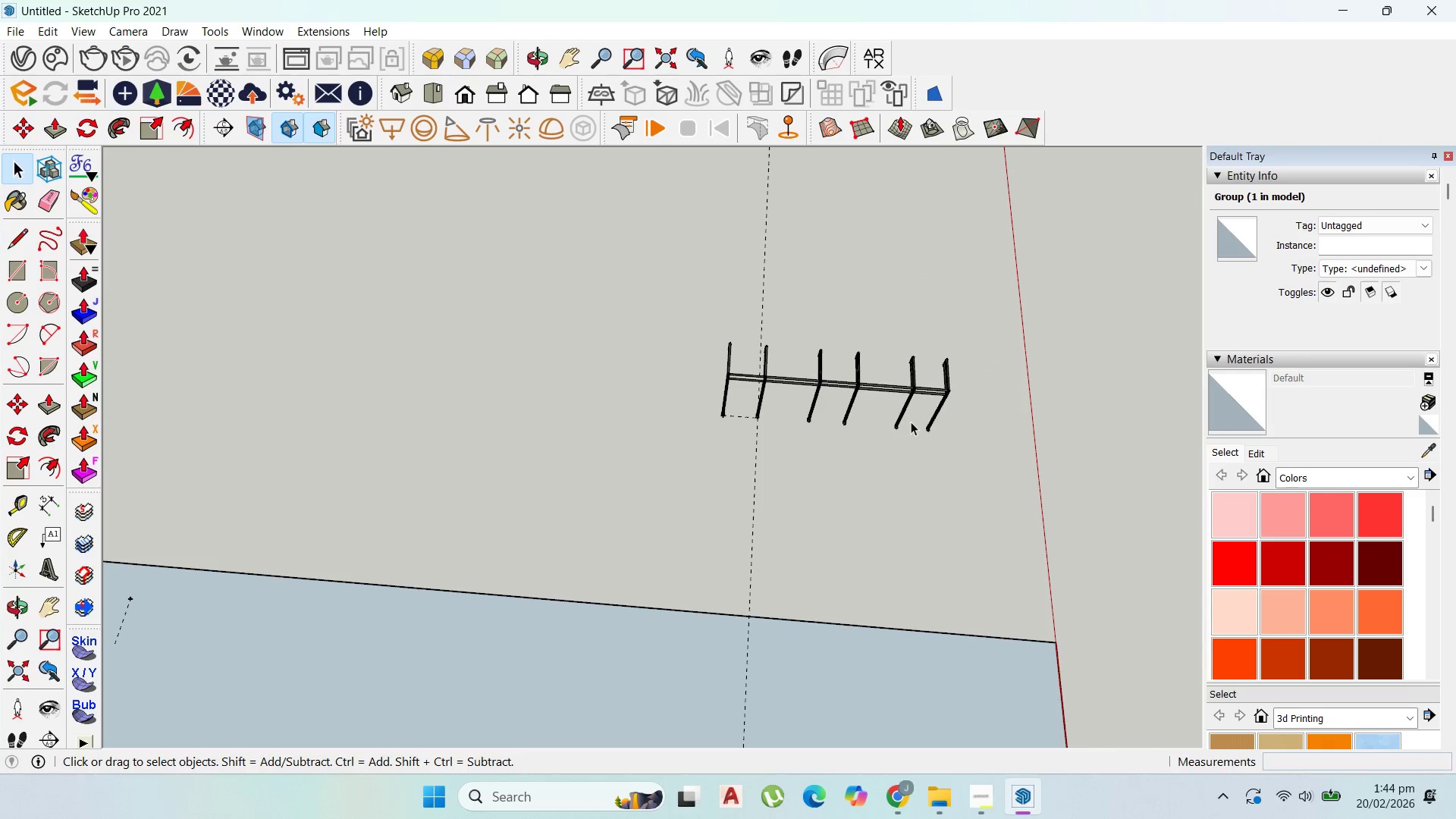 
key(Escape)
 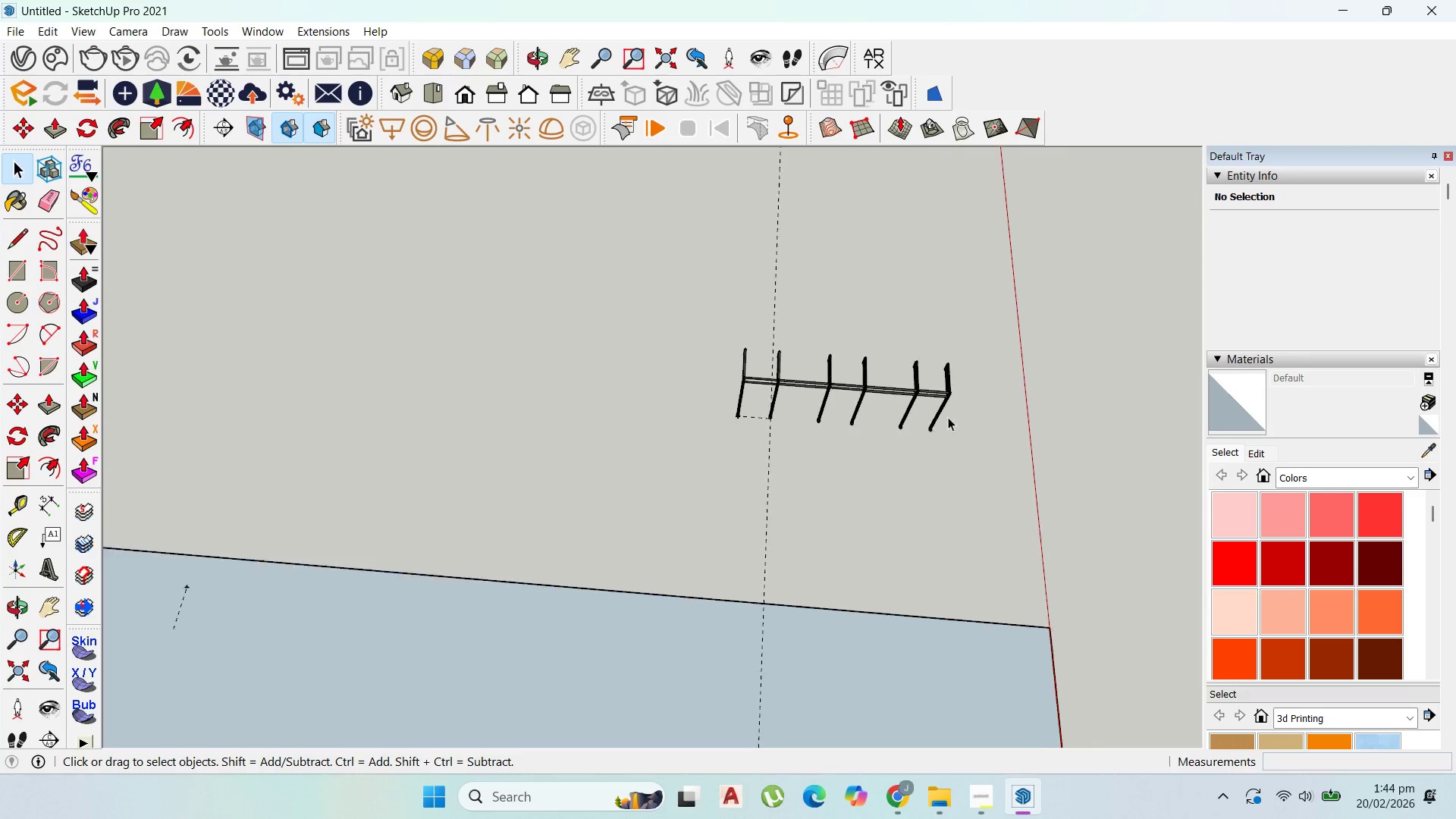 
scroll: coordinate [883, 417], scroll_direction: down, amount: 7.0
 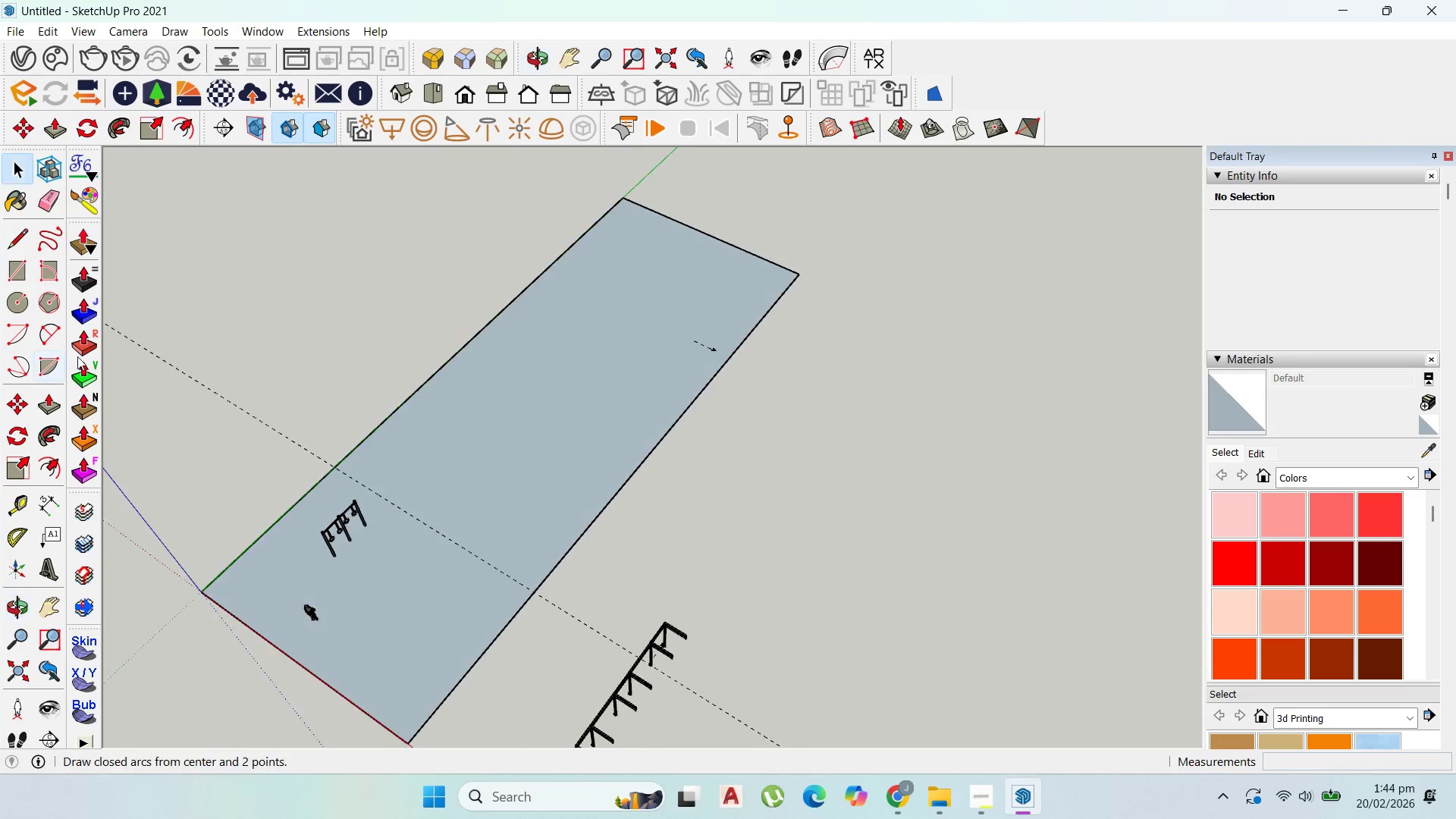 
scroll: coordinate [349, 594], scroll_direction: up, amount: 9.0
 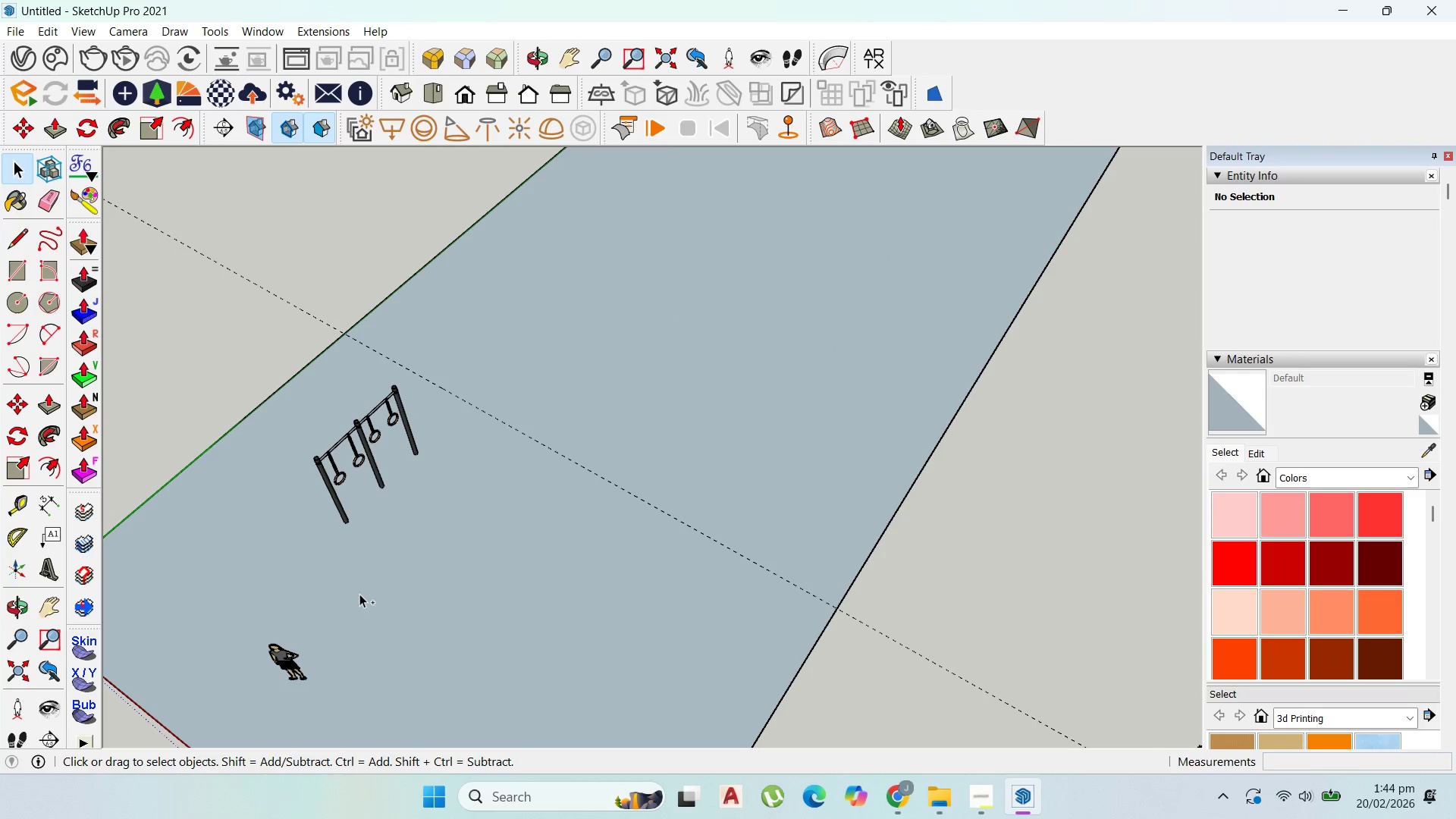 
key(Control+C)
 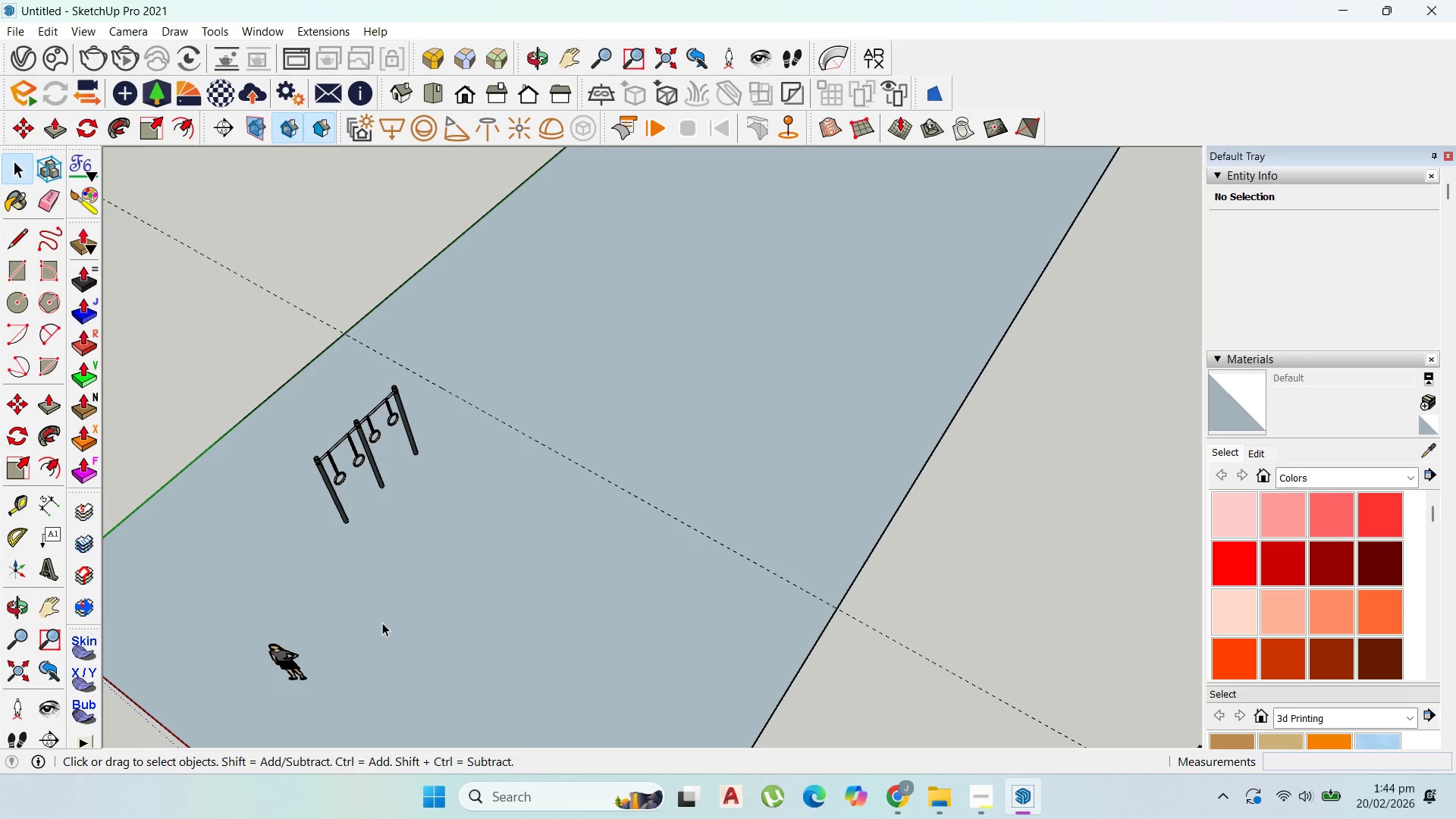 
wait(8.42)
 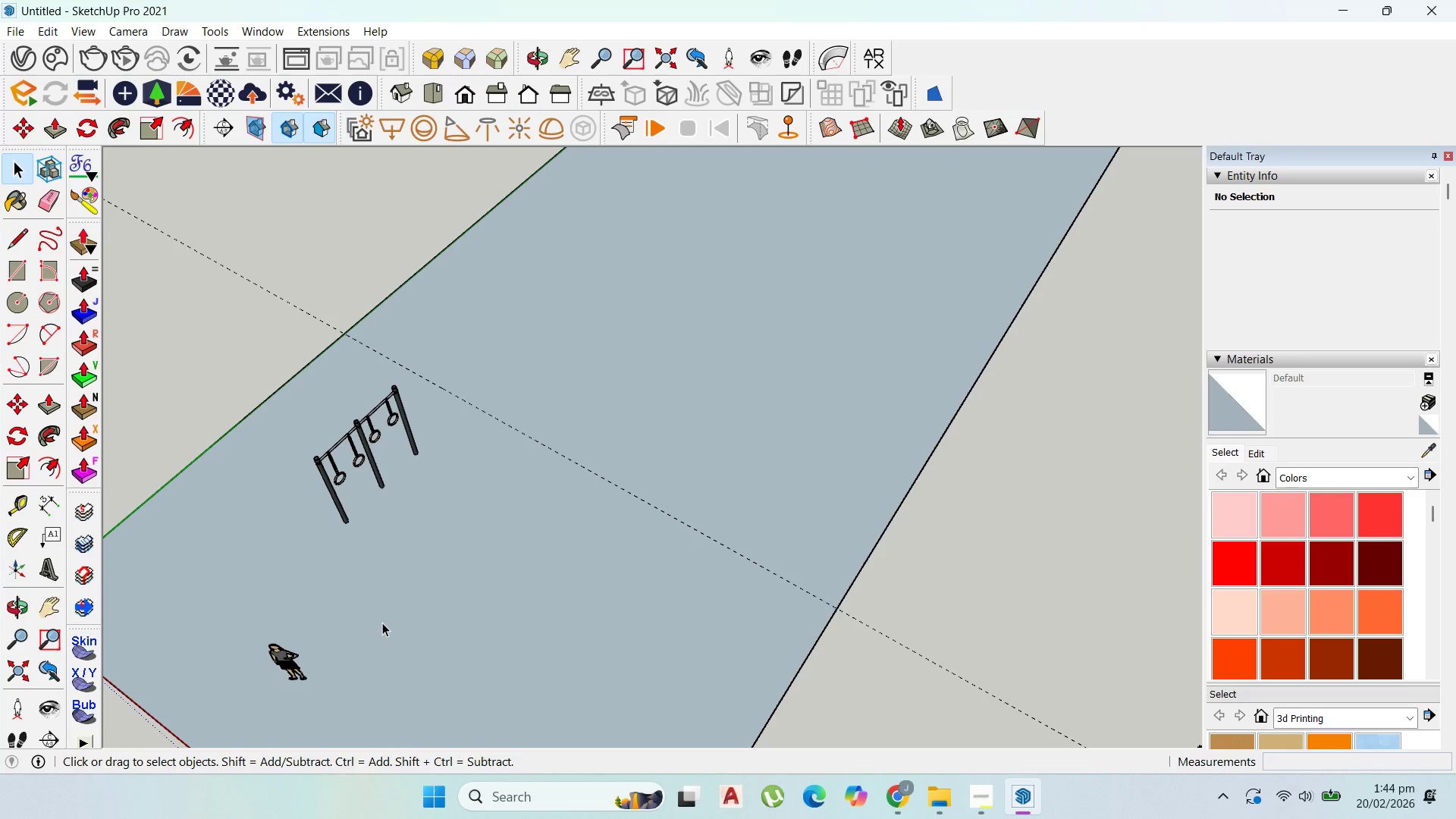 
scroll: coordinate [450, 627], scroll_direction: down, amount: 5.0
 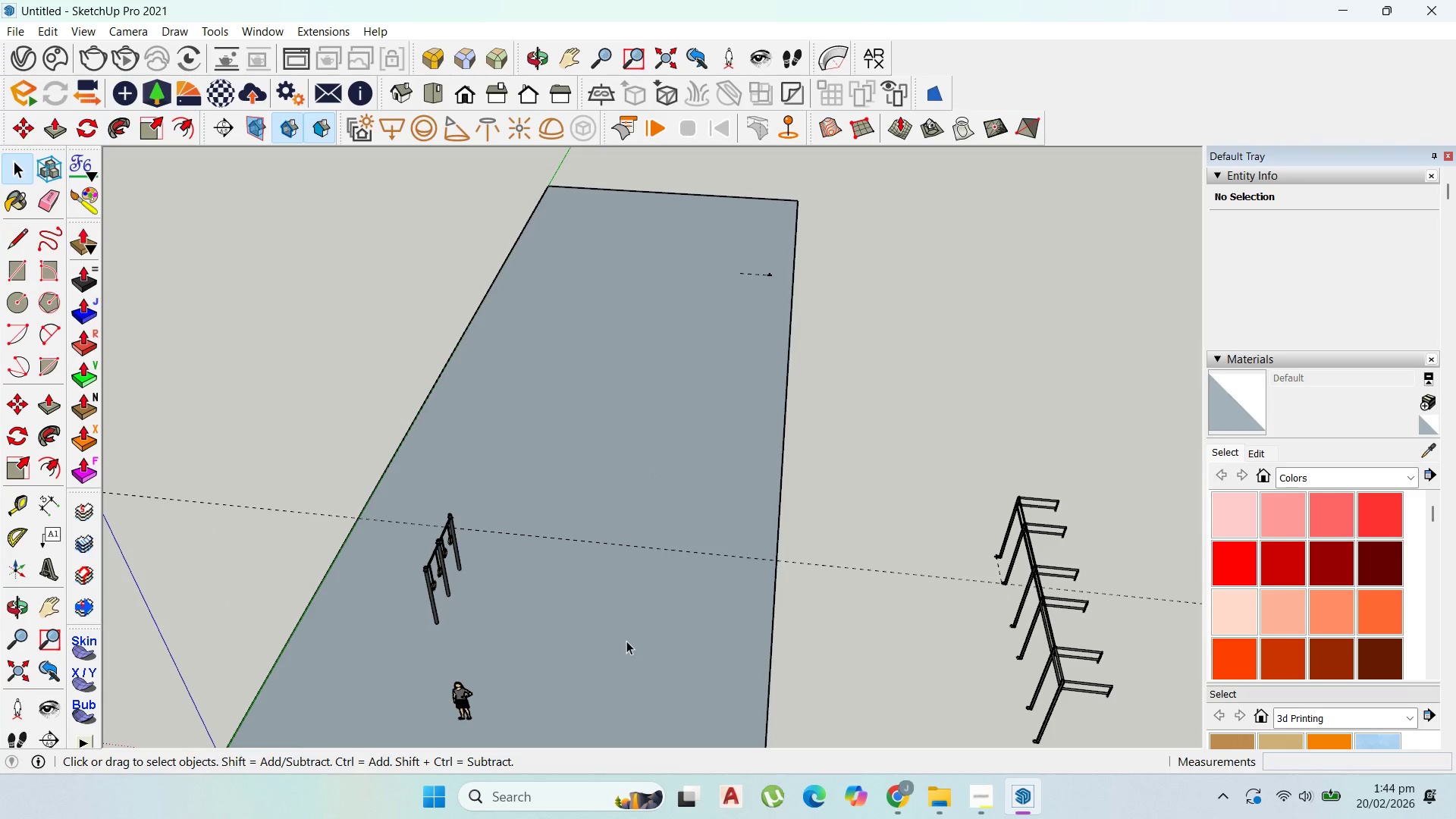 
left_click([627, 641])
 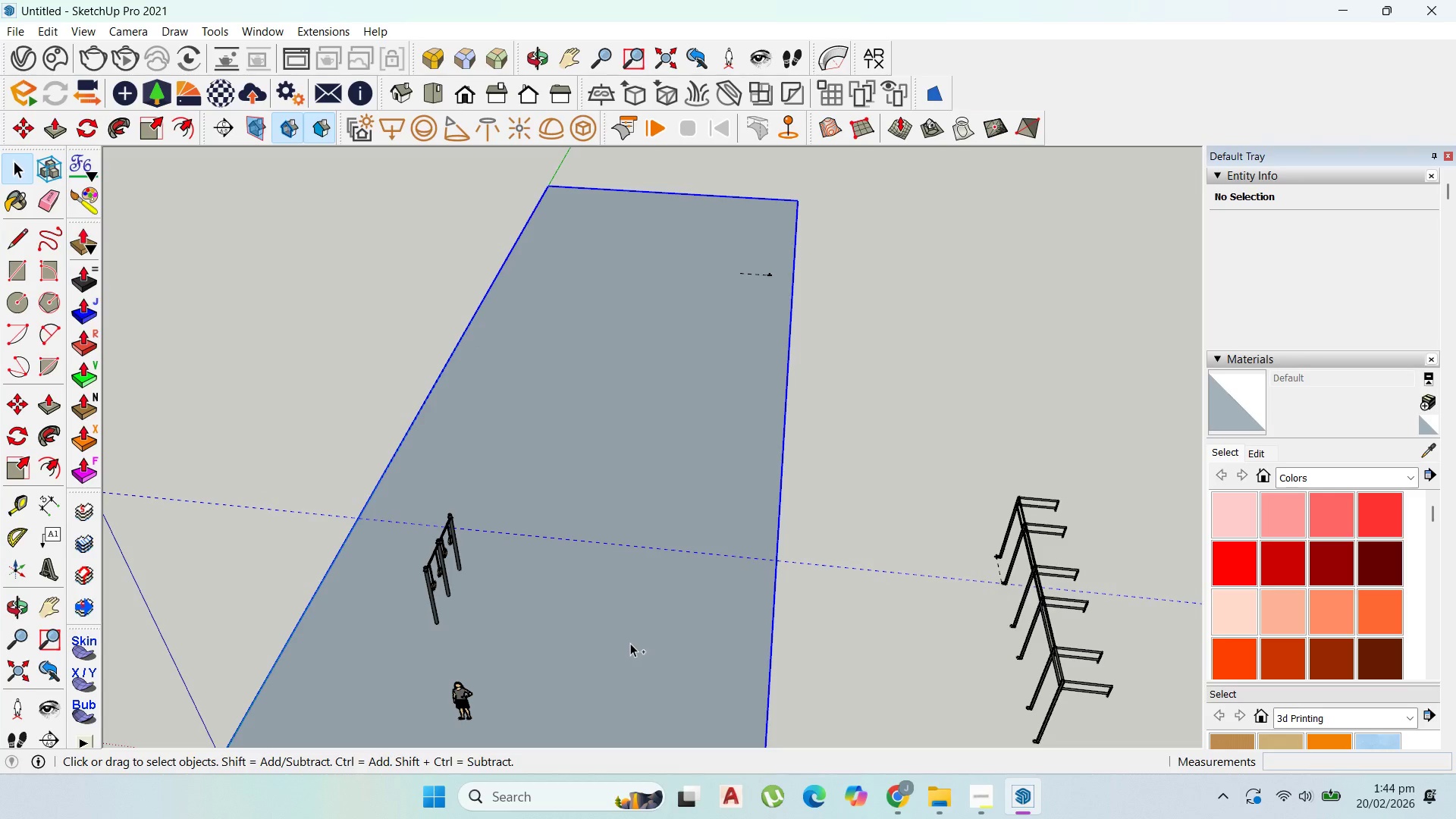 
key(Control+V)
 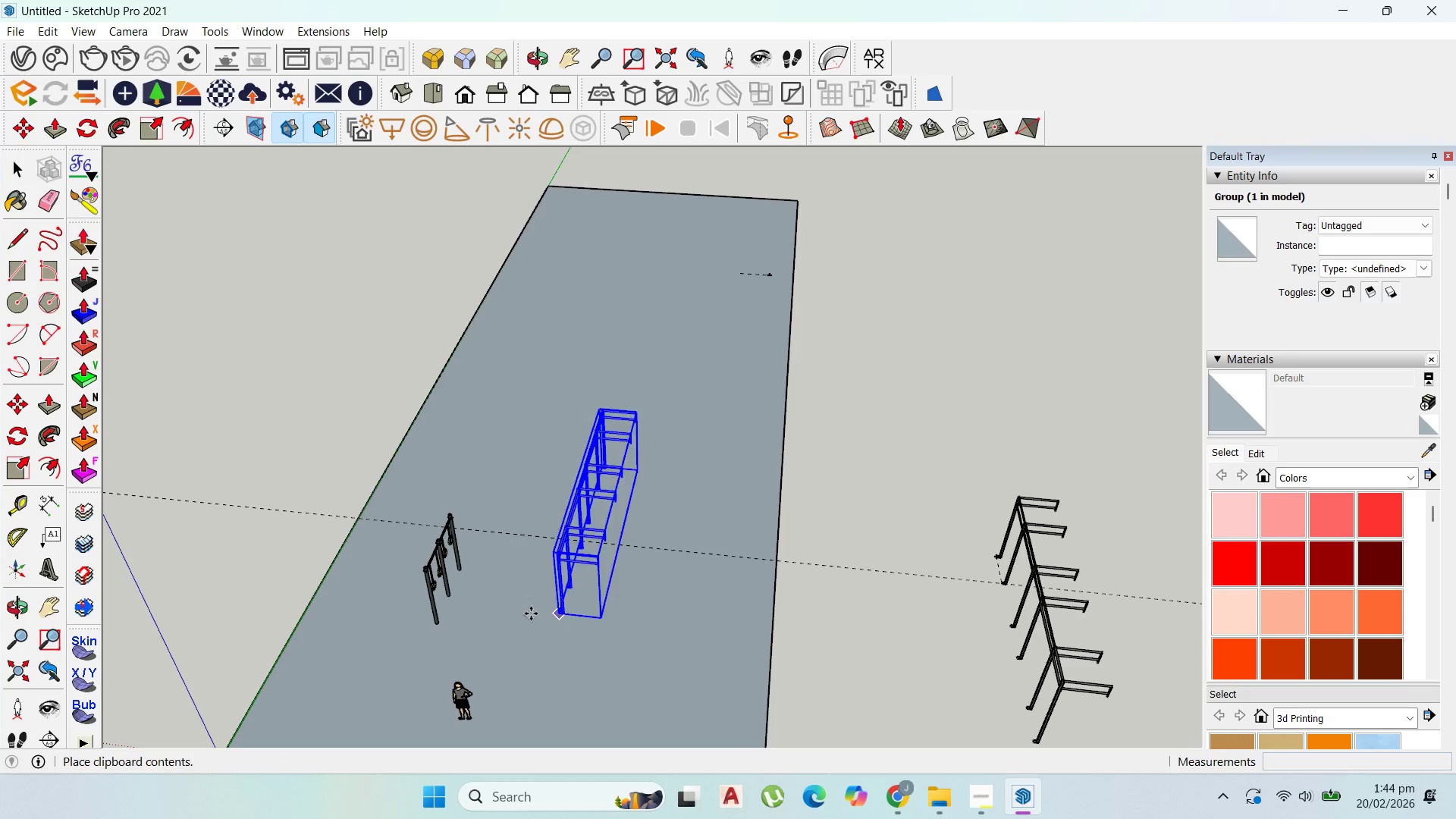 
left_click([531, 613])
 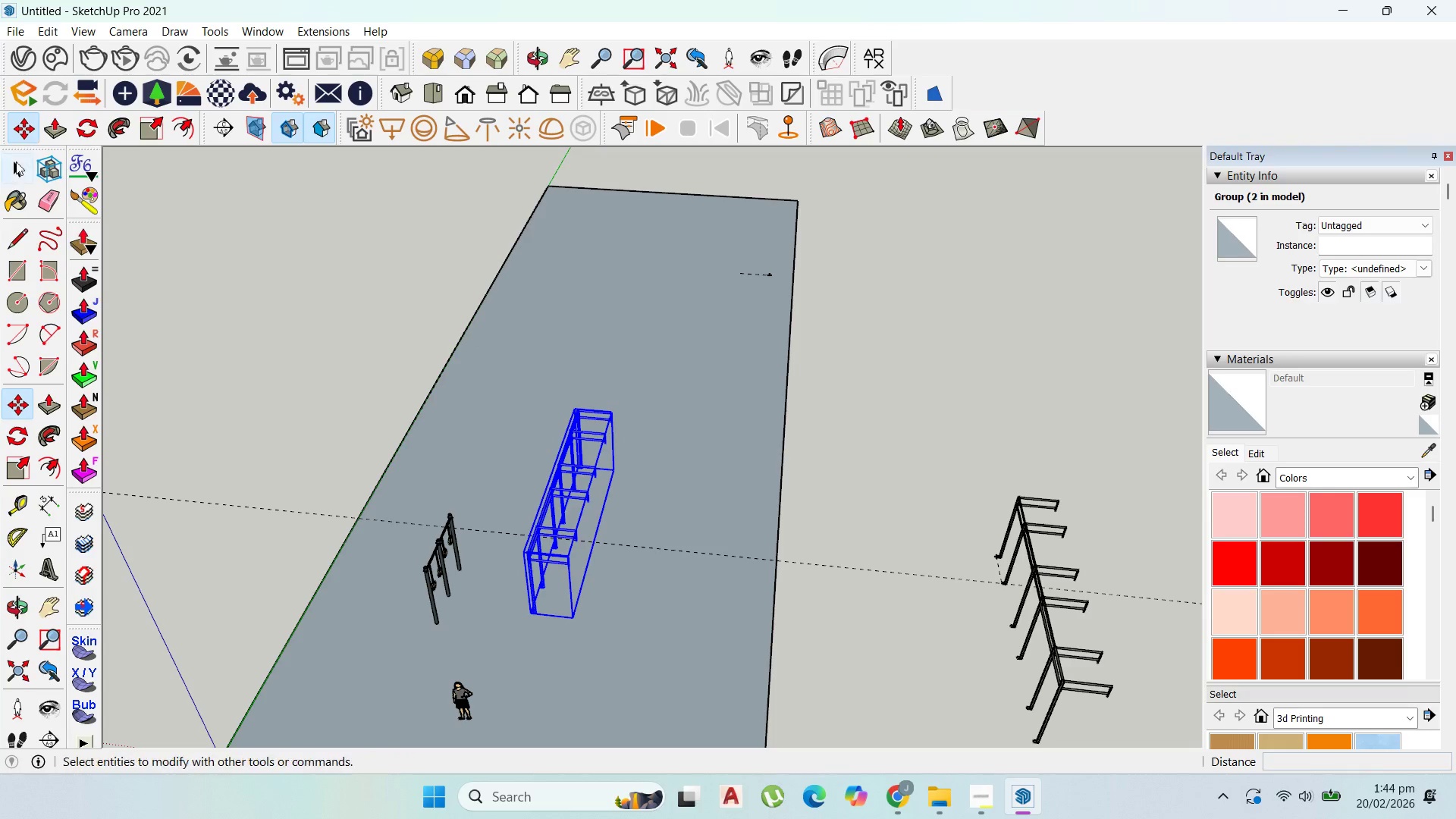 
left_click([14, 164])
 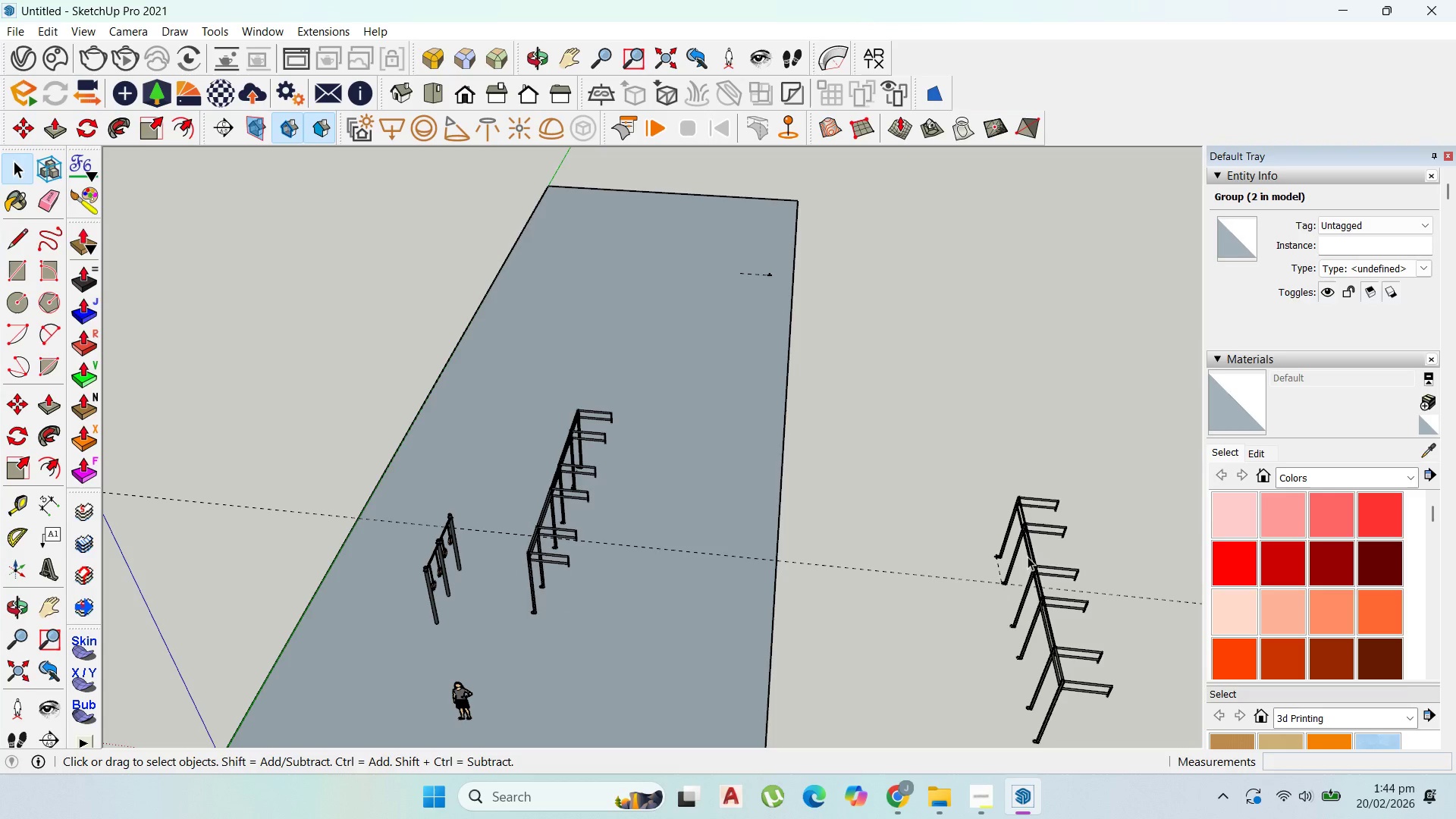 
double_click([1031, 557])
 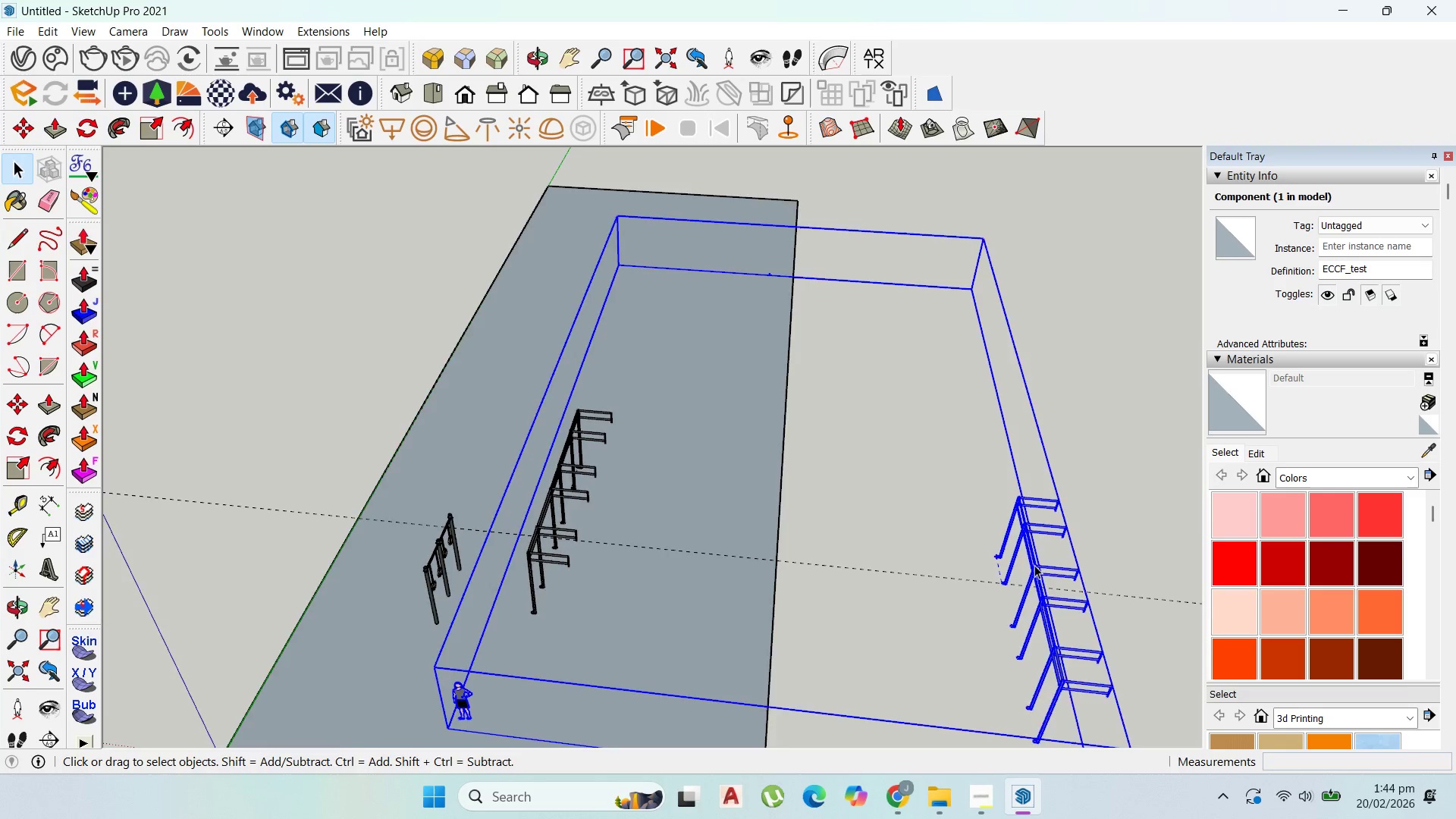 
key(Delete)
 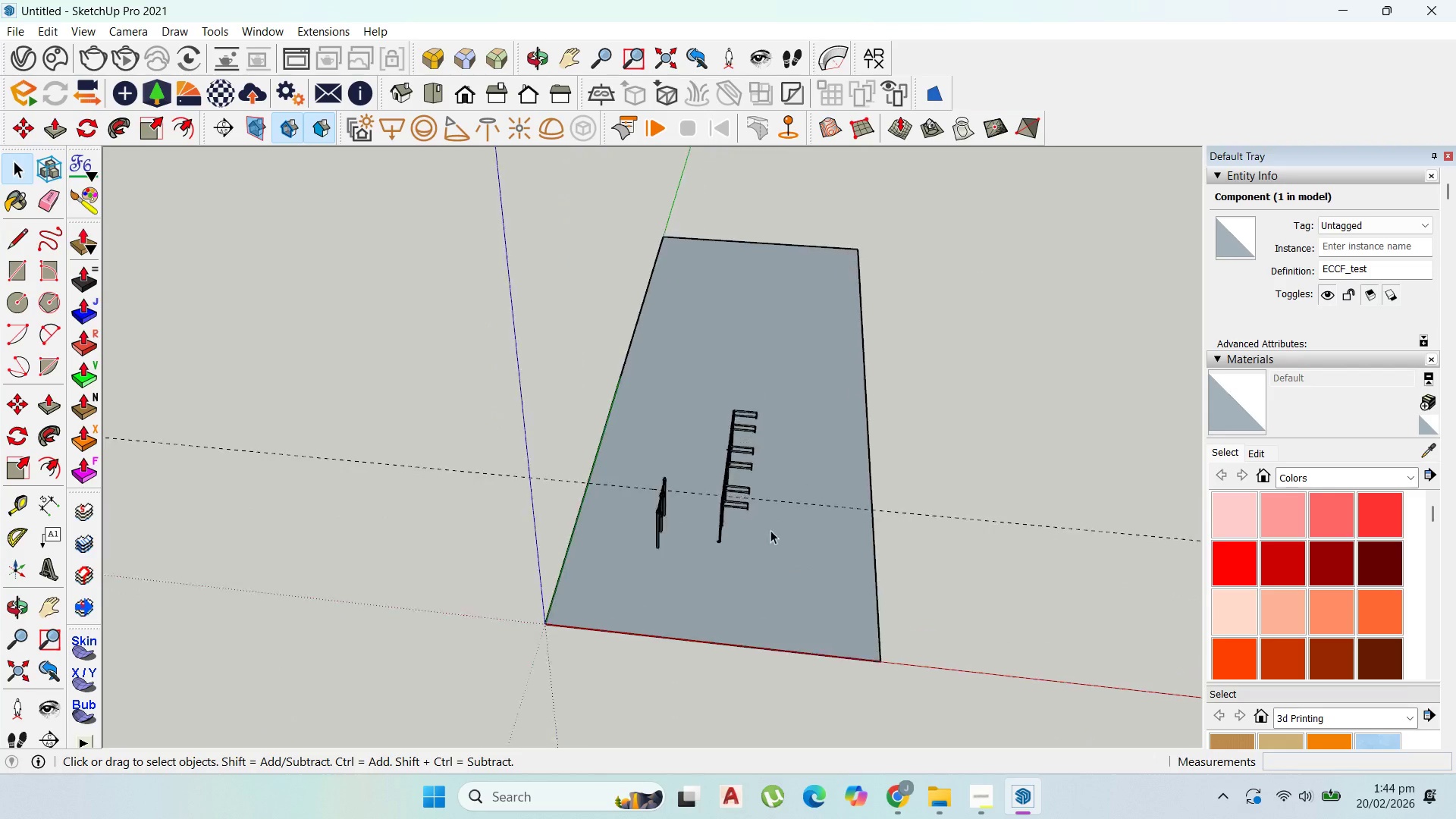 
scroll: coordinate [923, 433], scroll_direction: down, amount: 7.0
 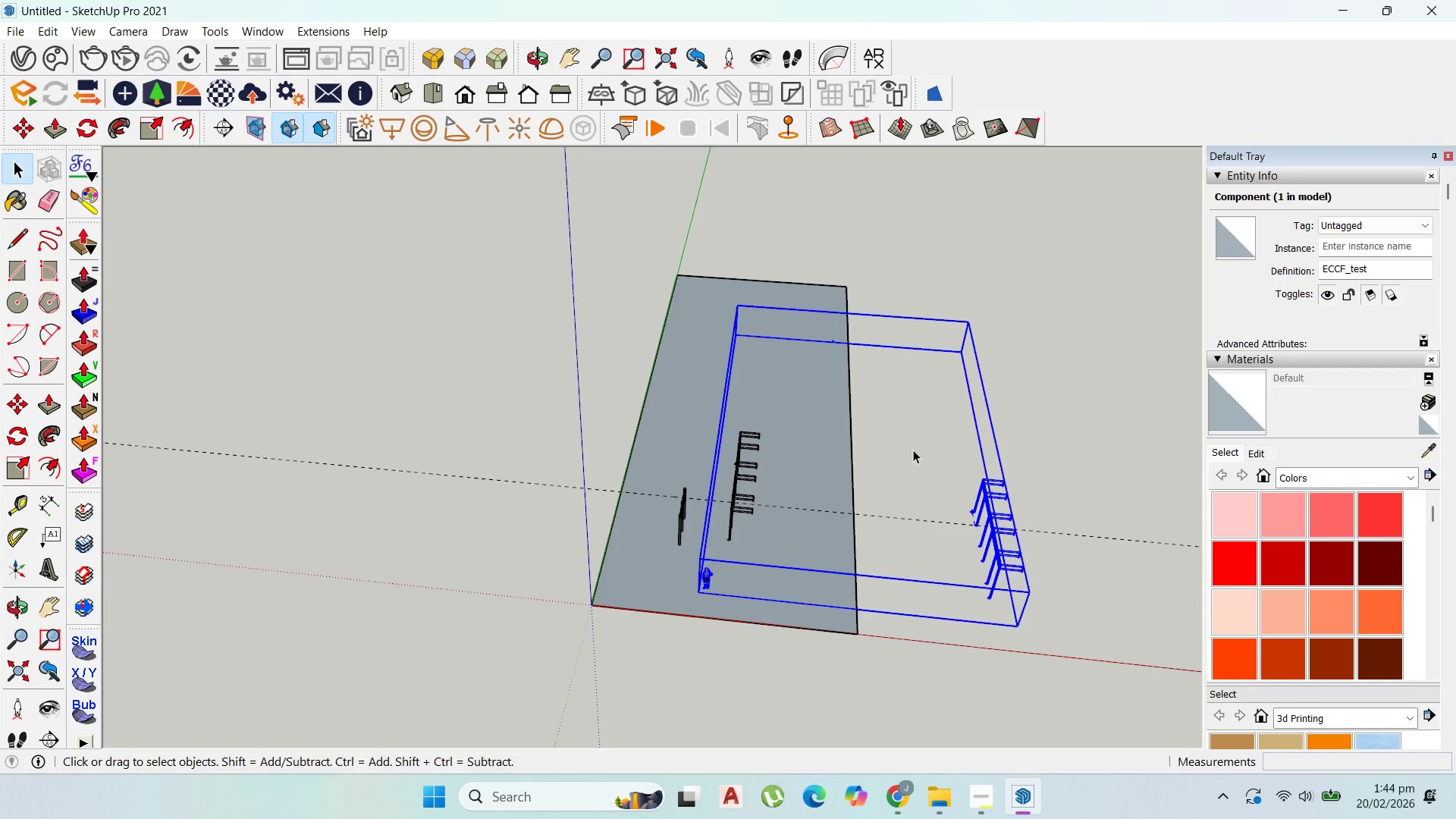 
scroll: coordinate [798, 526], scroll_direction: up, amount: 5.0
 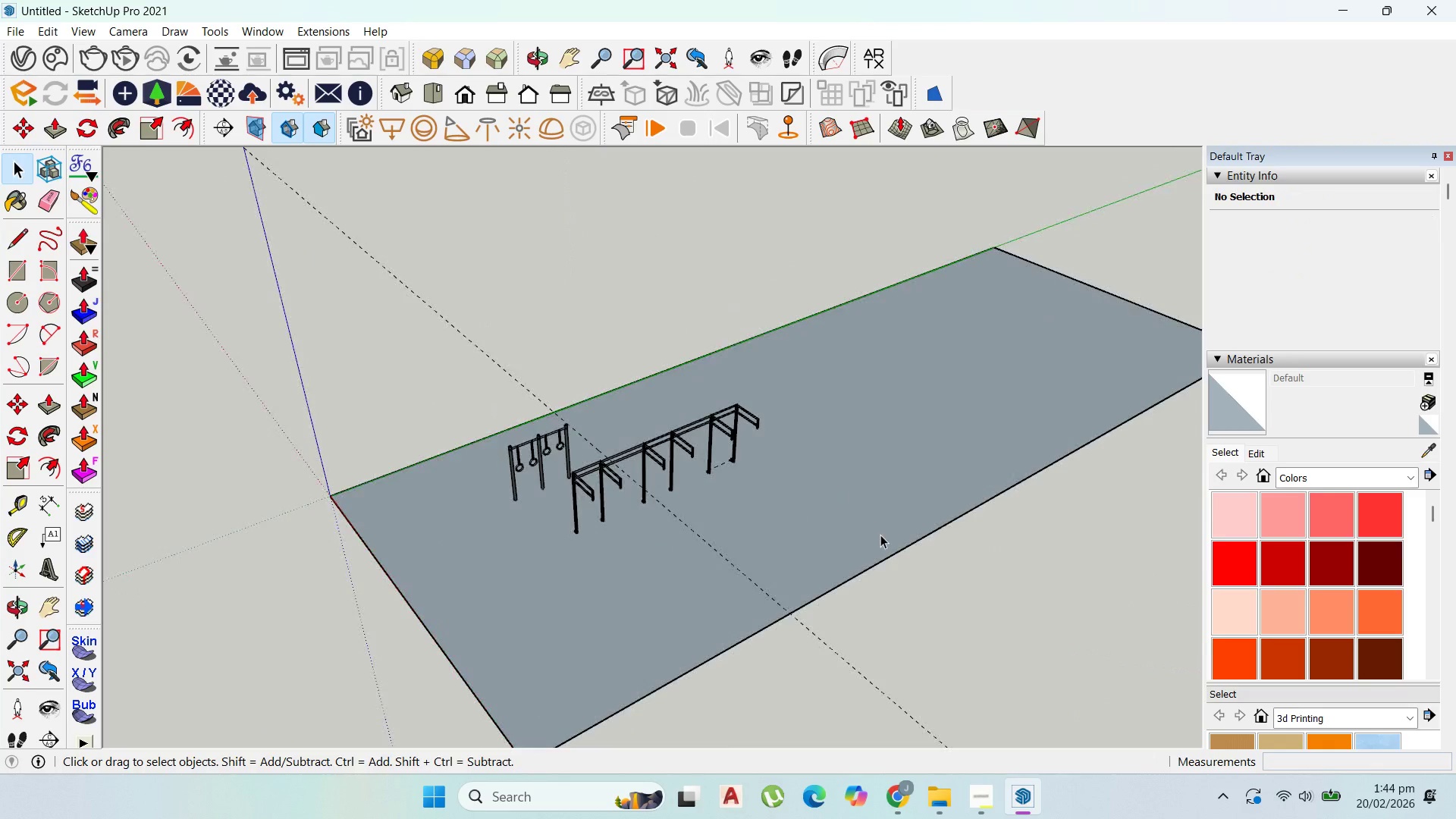 
left_click([506, 451])
 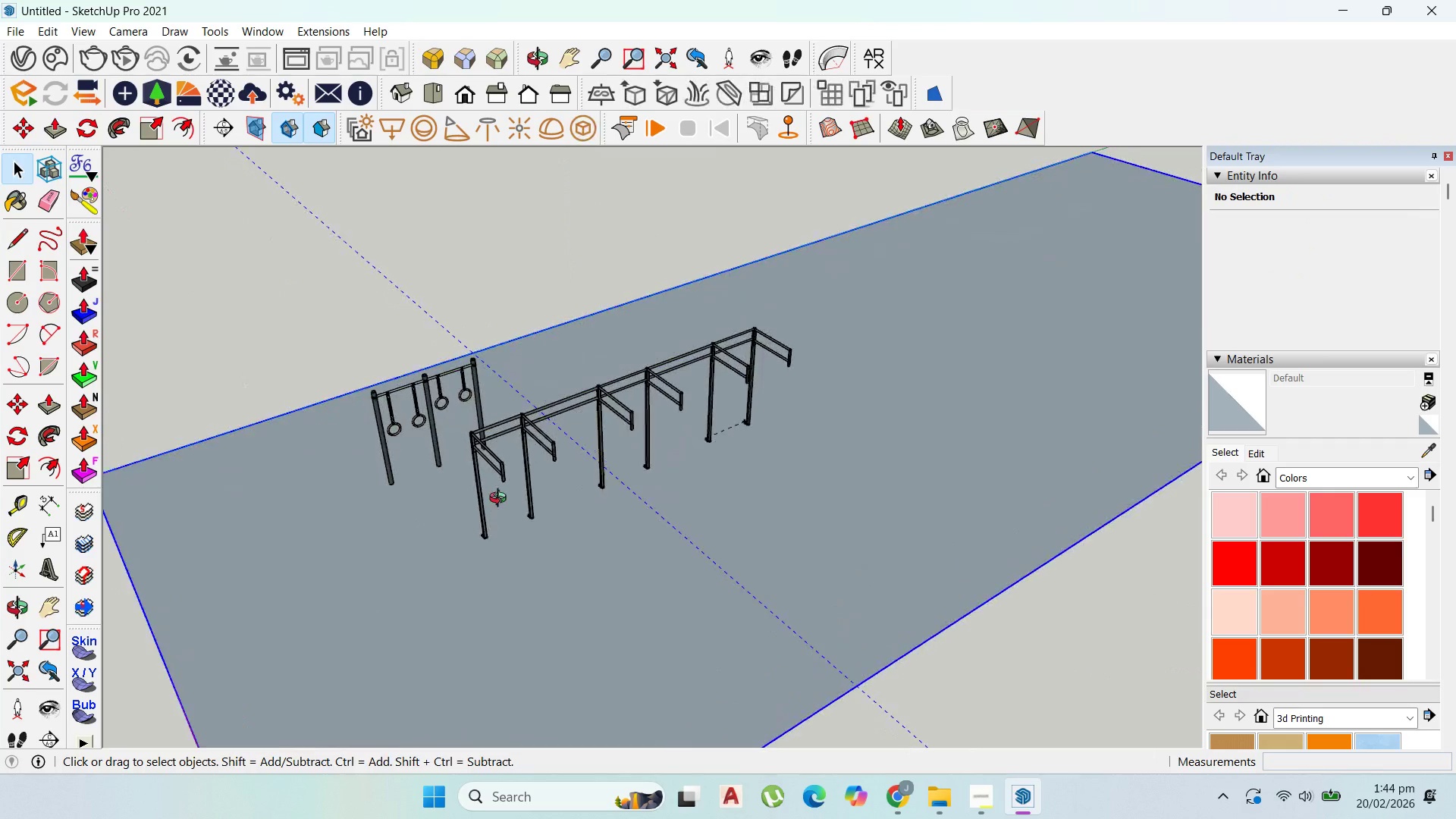 
scroll: coordinate [493, 496], scroll_direction: up, amount: 5.0
 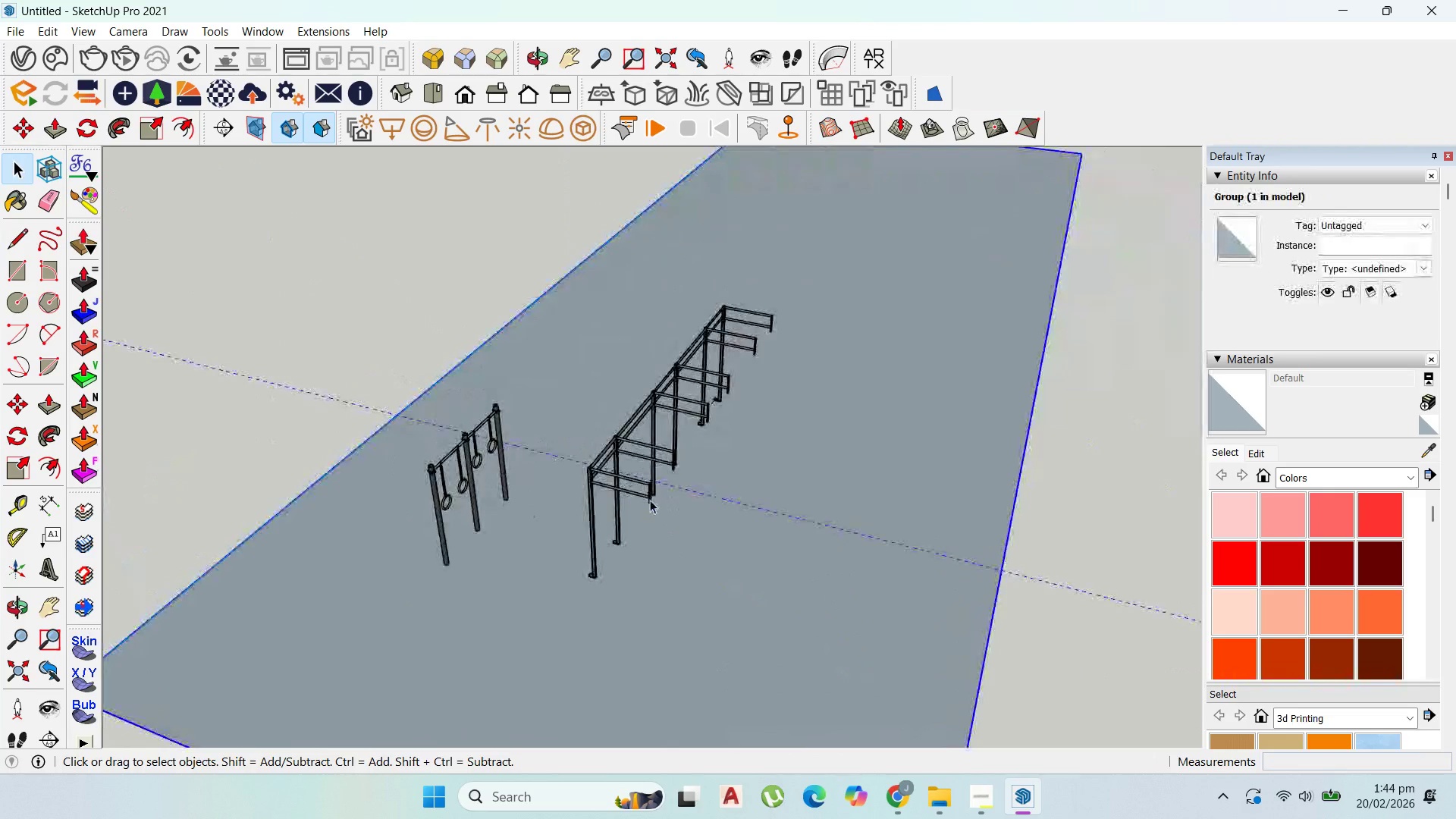 
left_click([655, 488])
 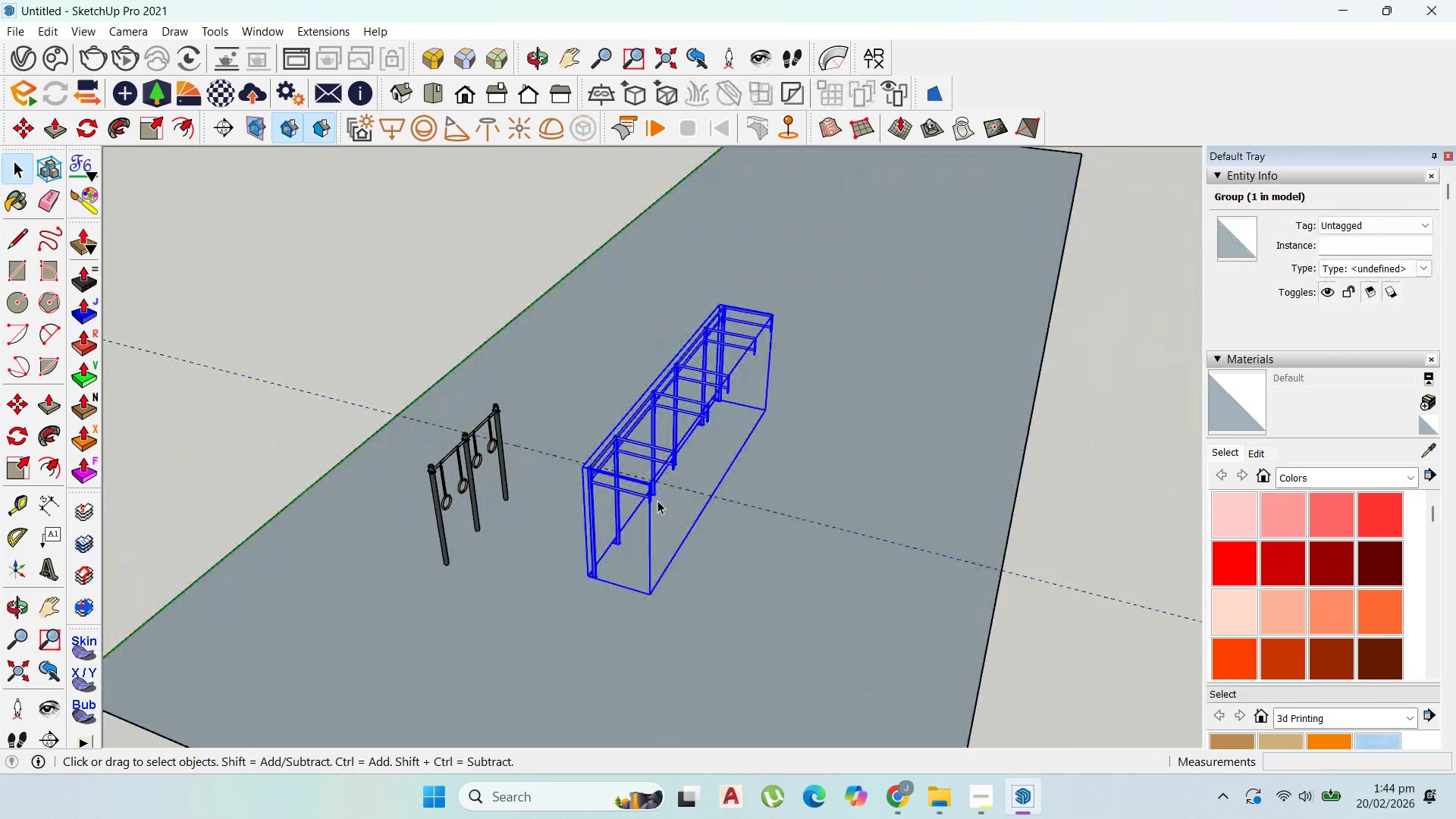 
key(Comma)
 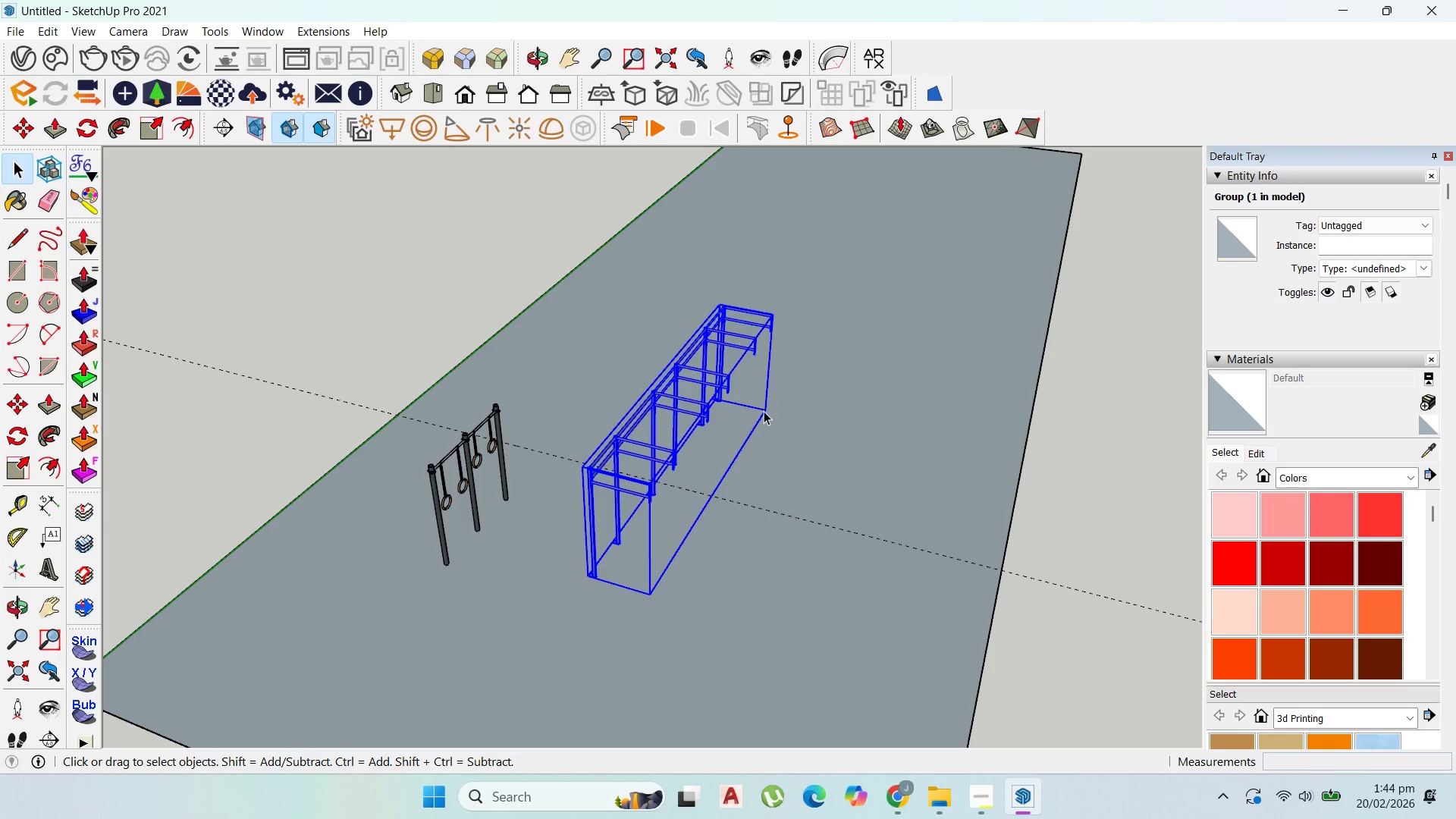 
key(Comma)
 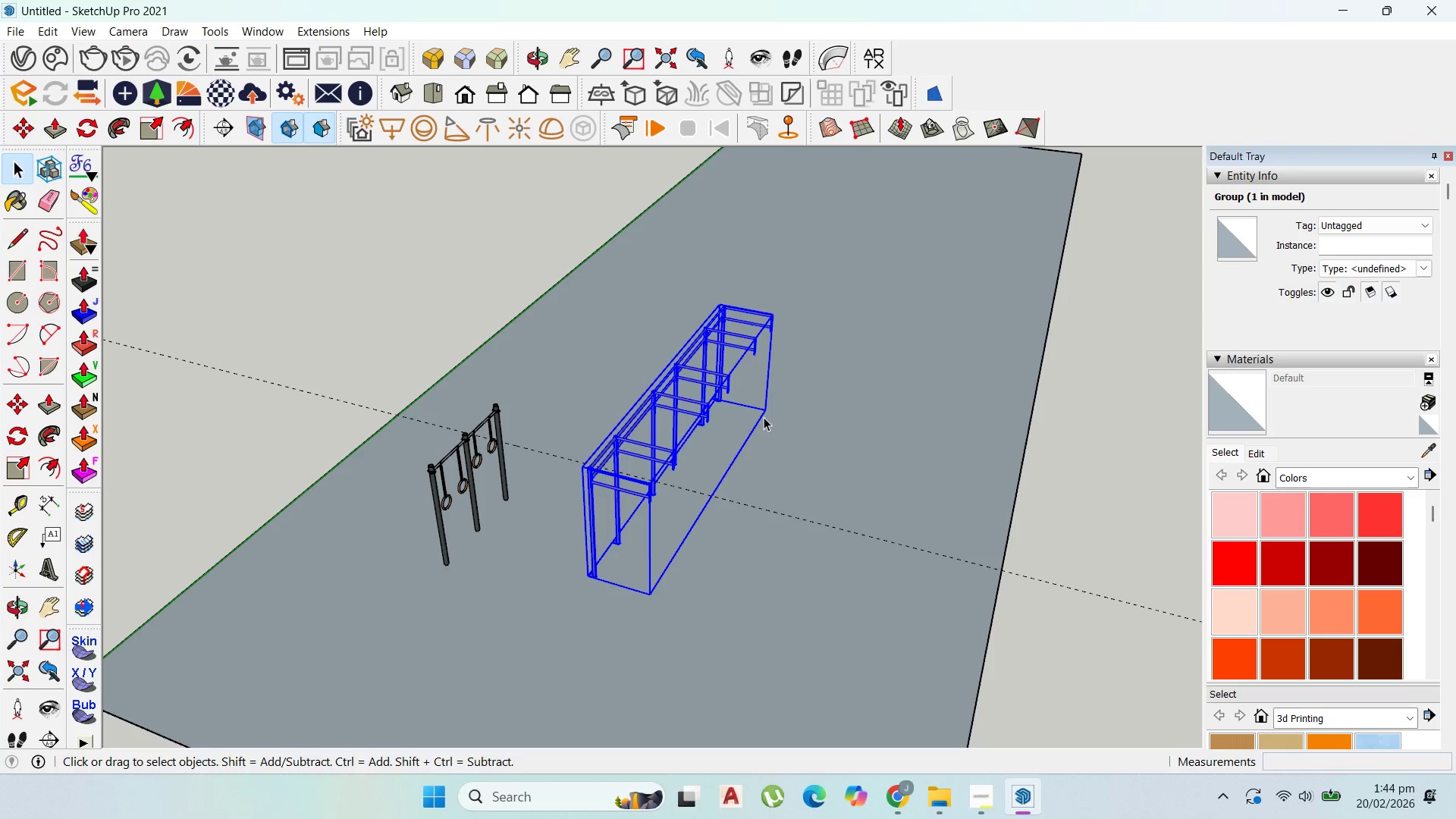 
key(M)
 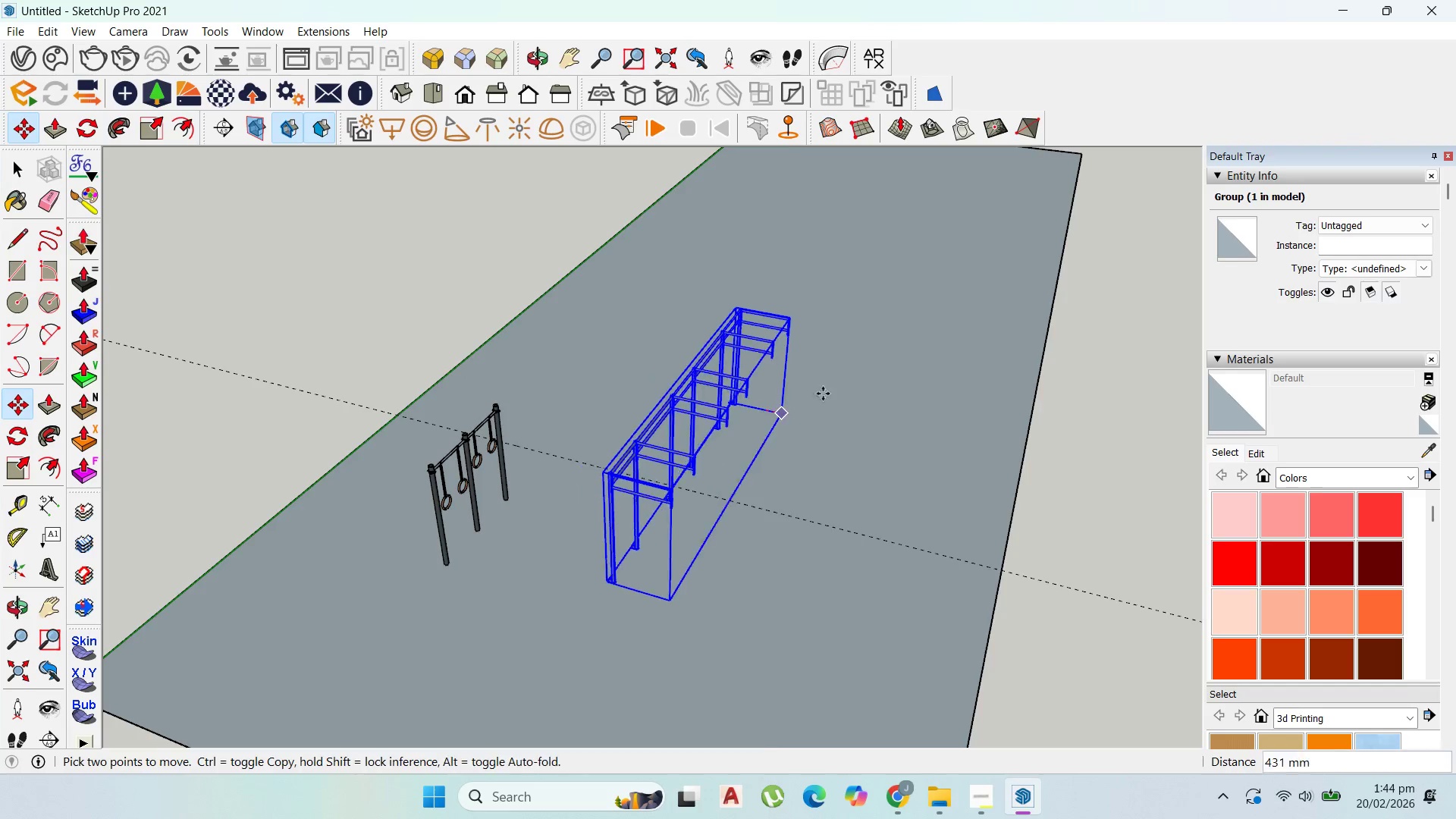 
scroll: coordinate [867, 385], scroll_direction: down, amount: 5.0
 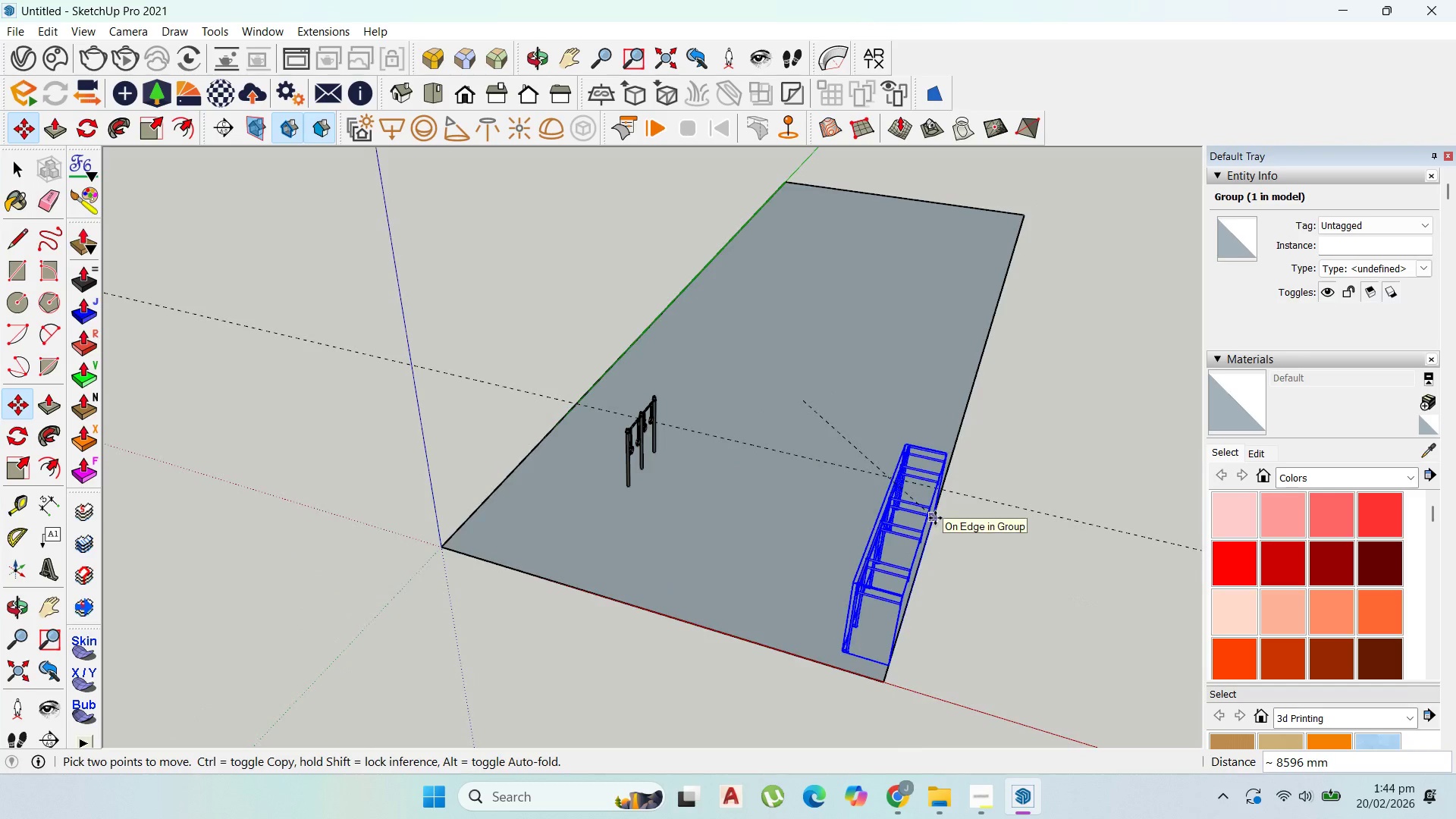 
left_click([935, 518])
 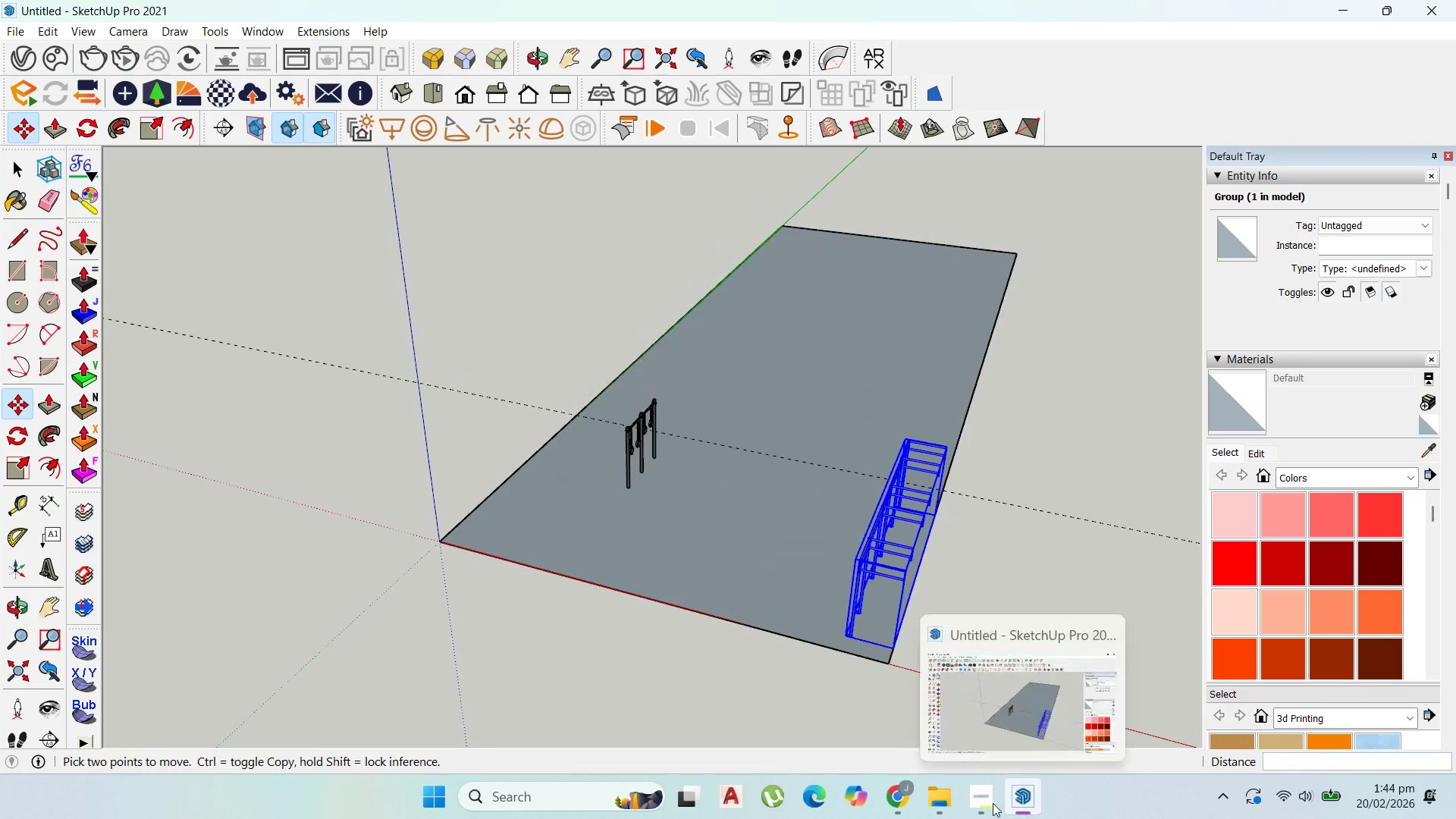 
left_click([981, 795])